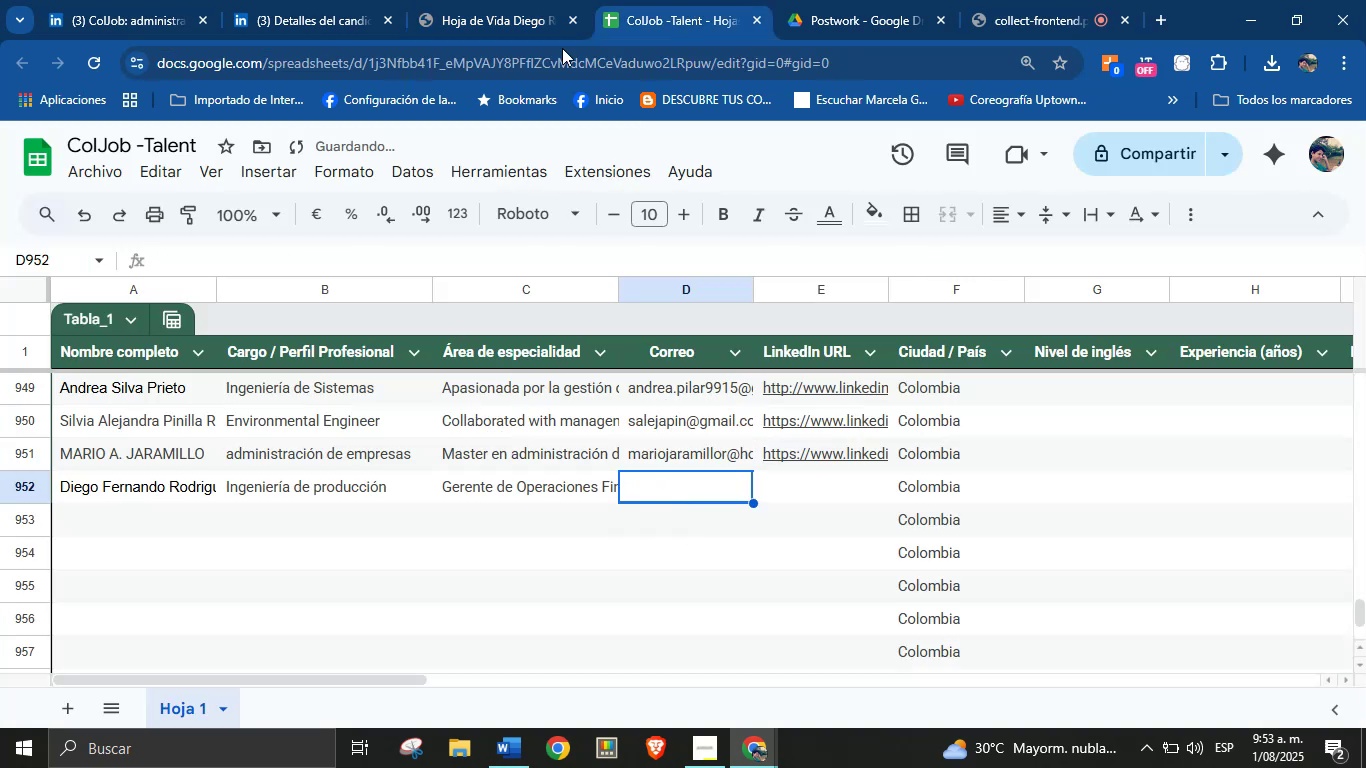 
left_click([533, 0])
 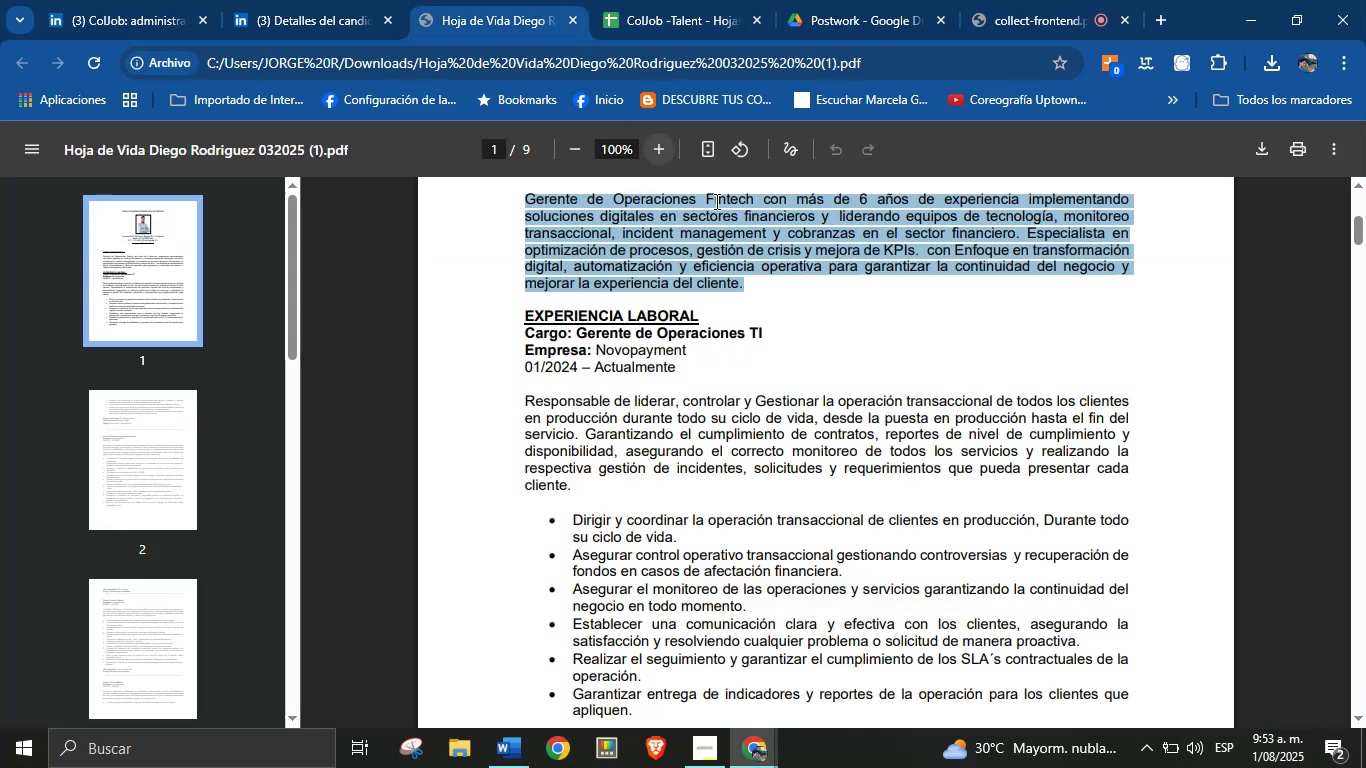 
scroll: coordinate [797, 317], scroll_direction: up, amount: 7.0
 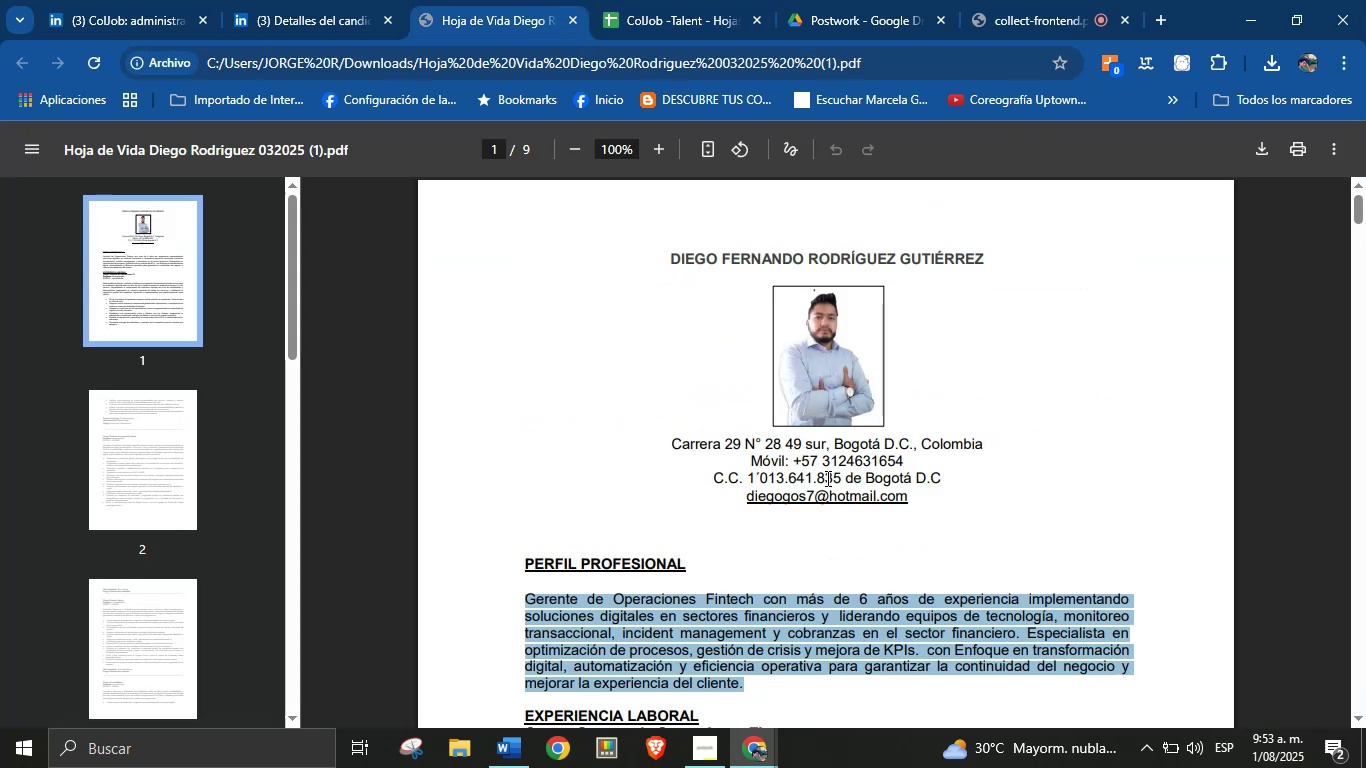 
right_click([826, 504])
 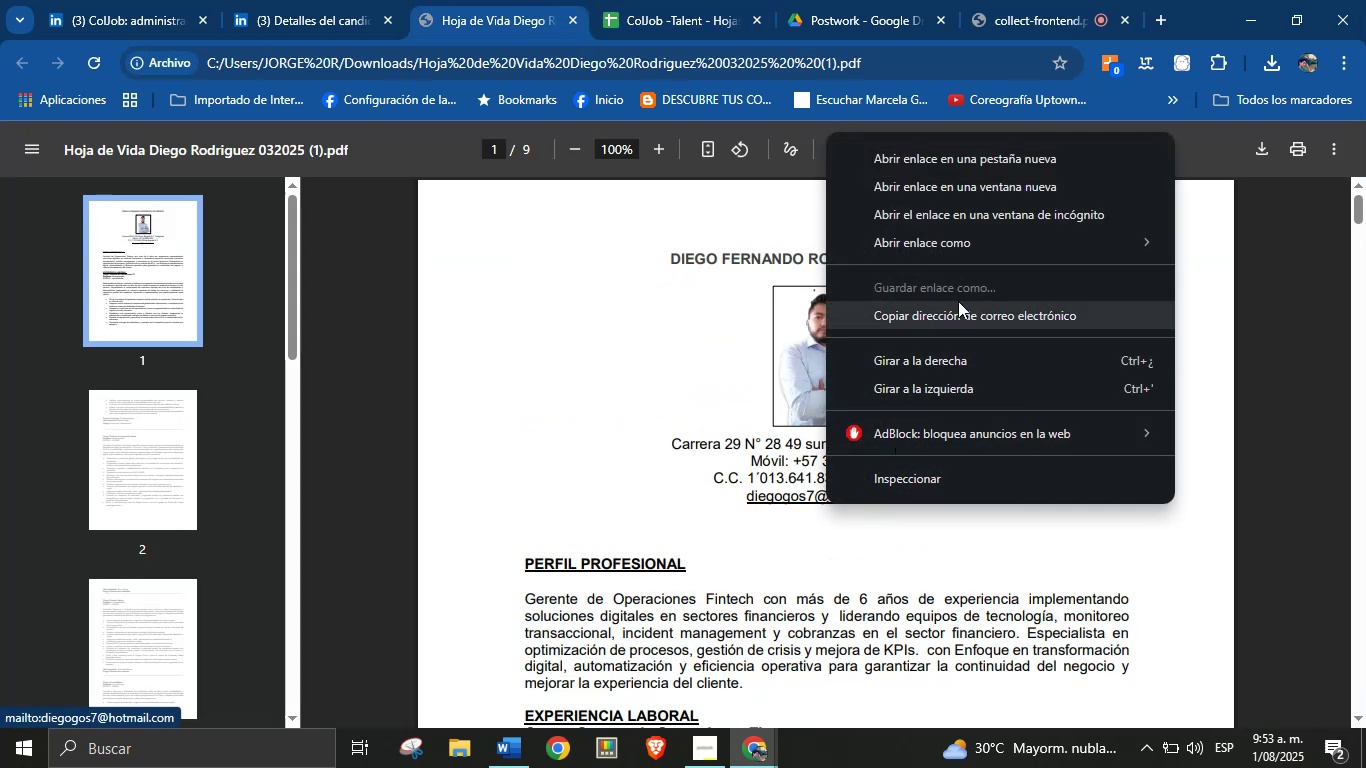 
left_click([958, 314])
 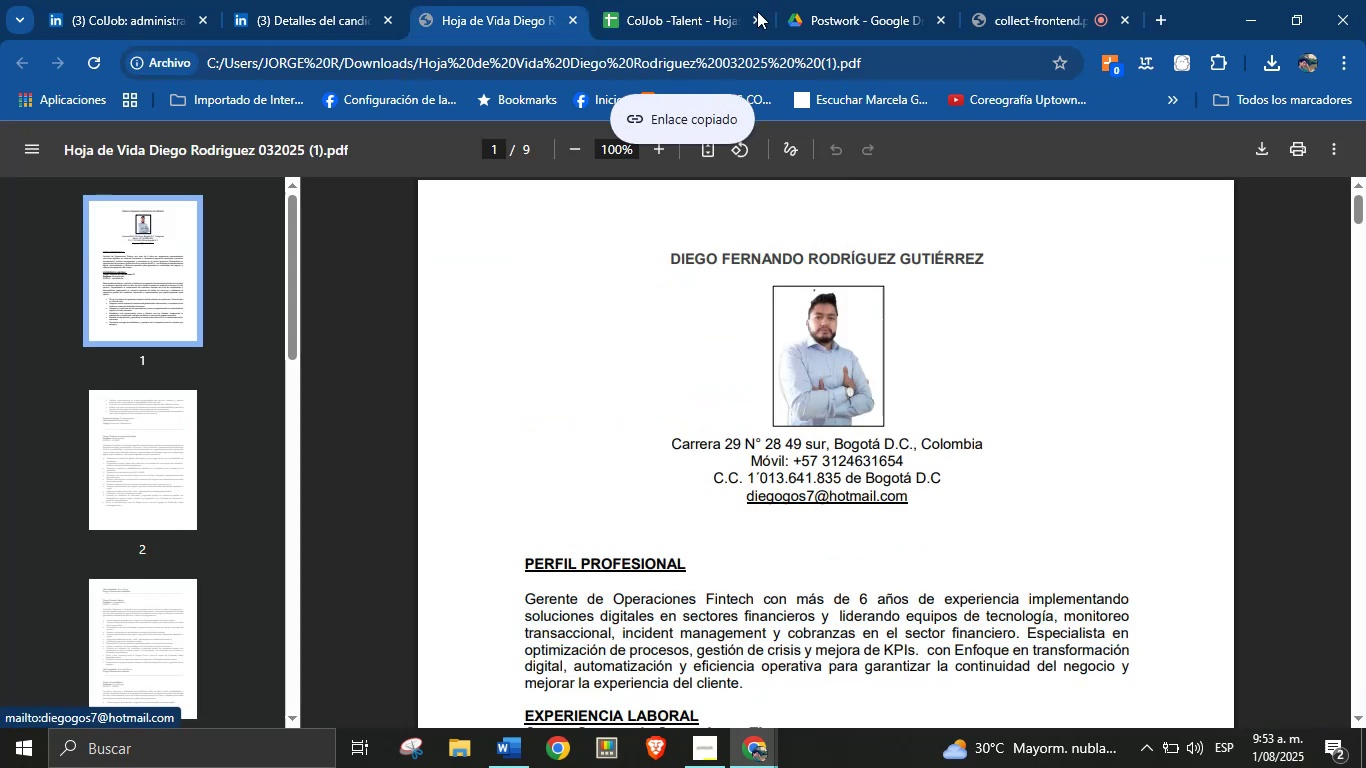 
left_click([681, 0])
 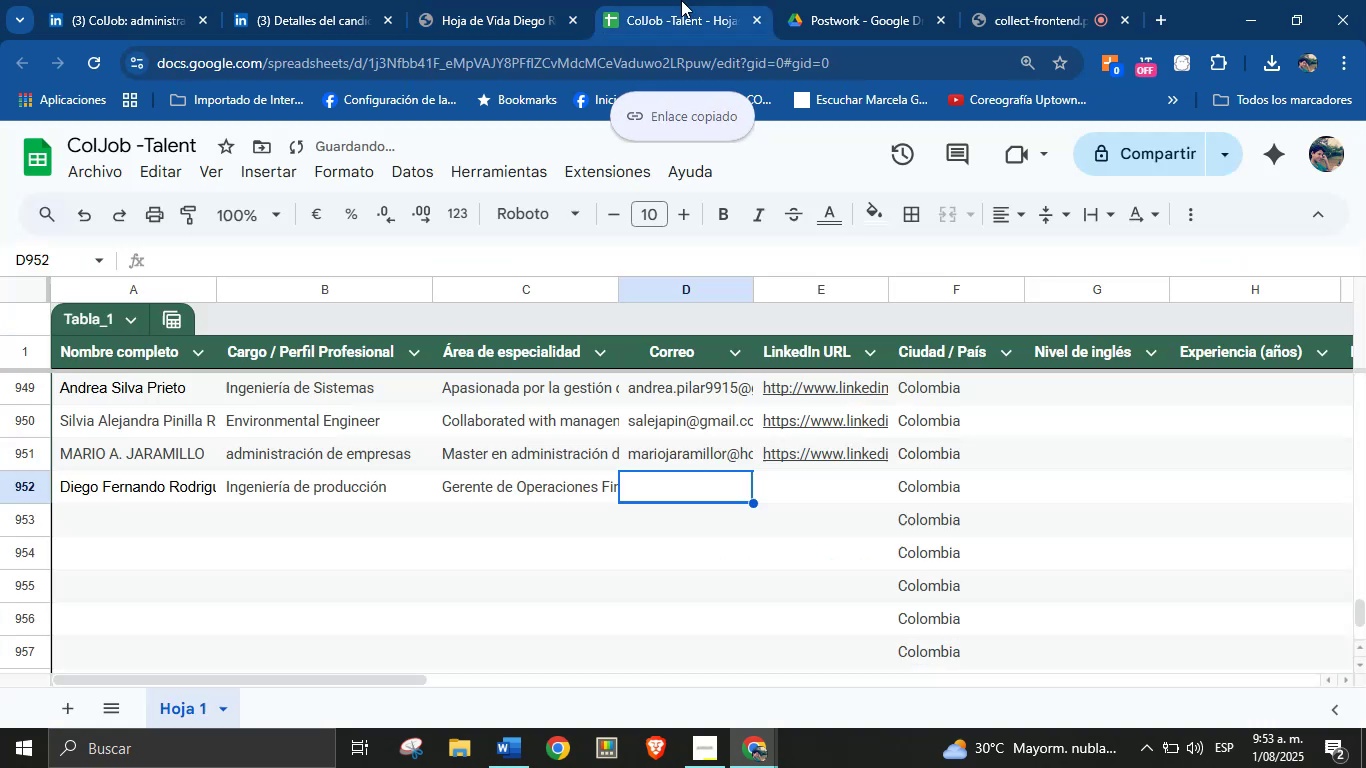 
key(Control+V)
 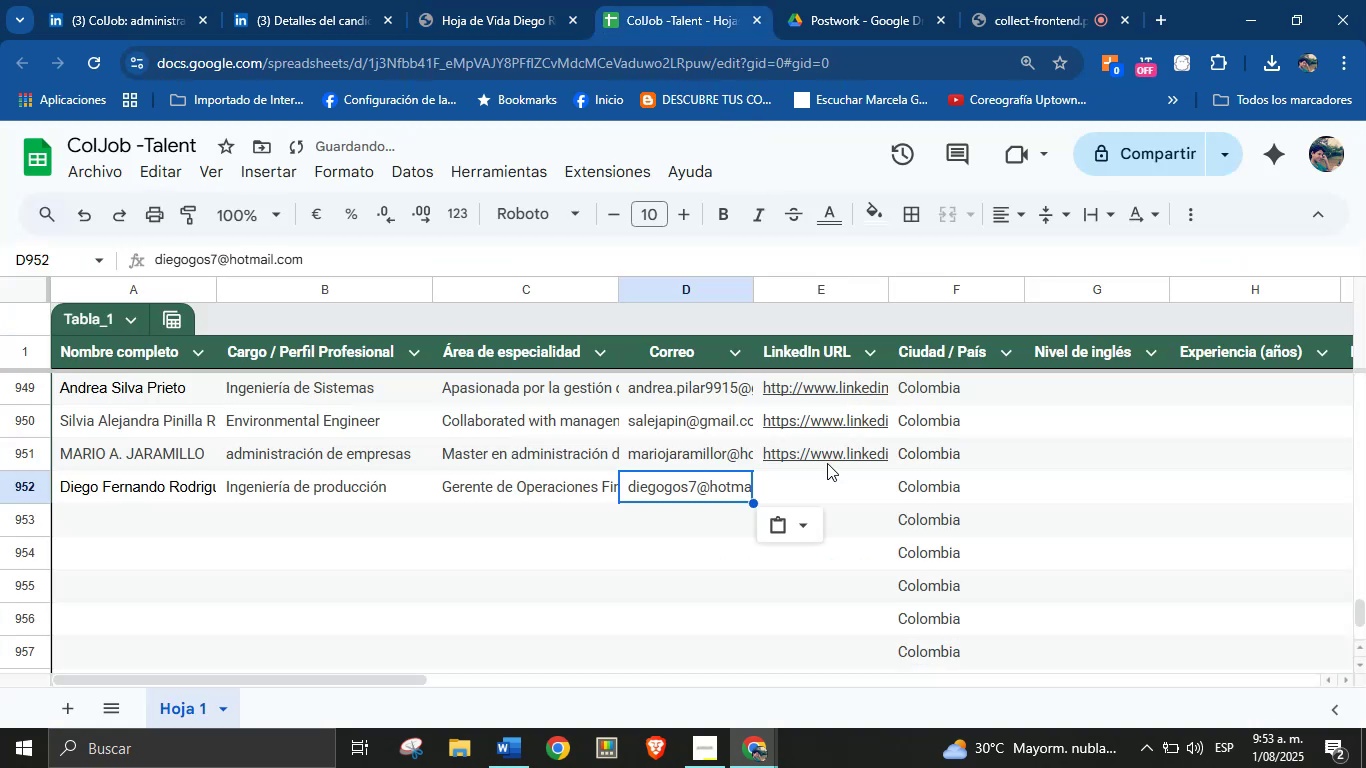 
left_click([822, 482])
 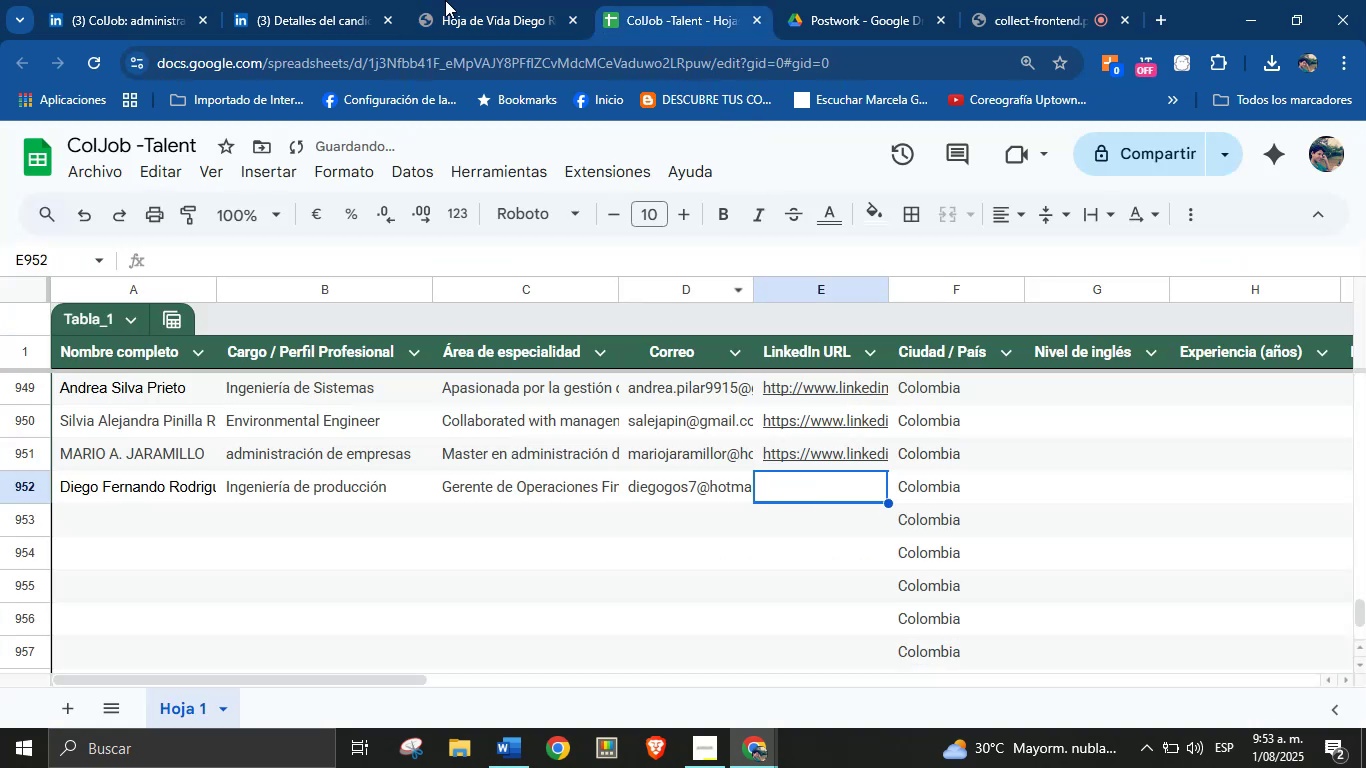 
left_click([445, 0])
 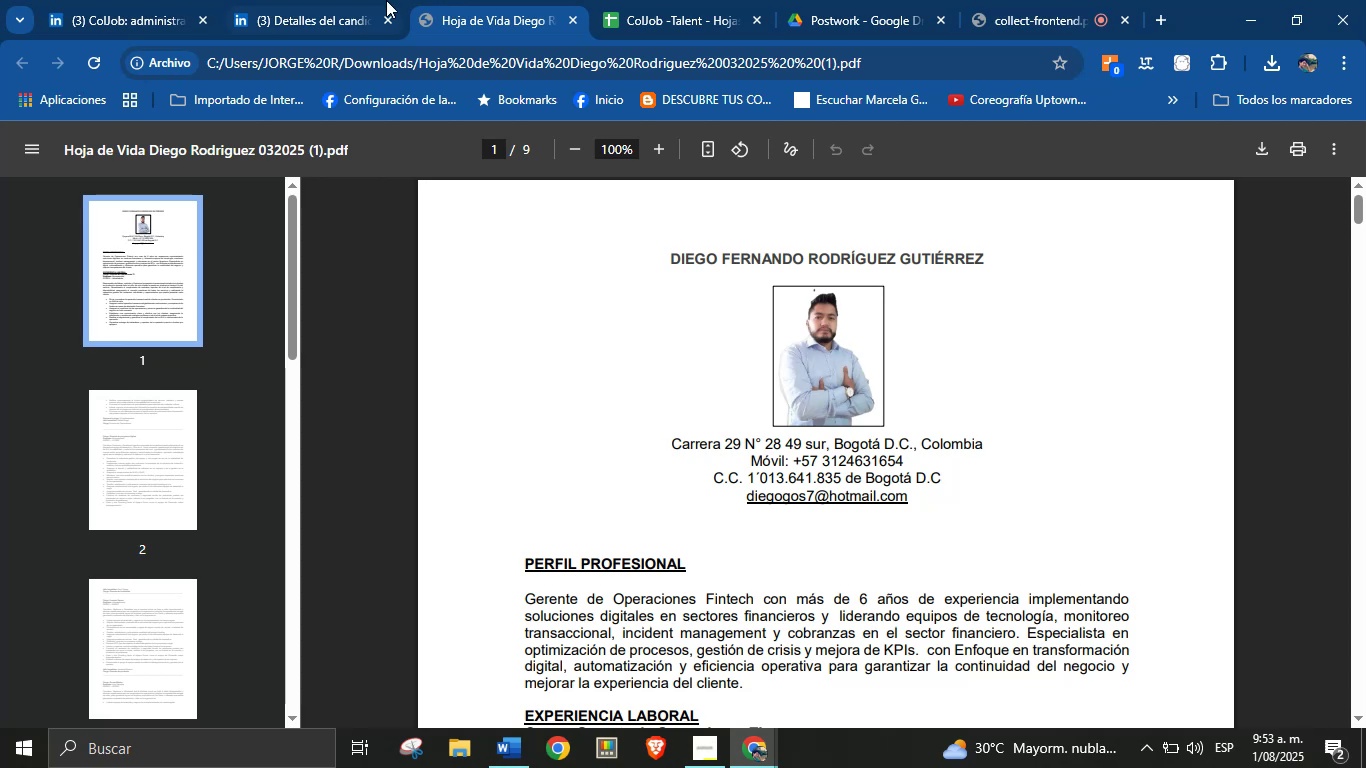 
left_click([358, 0])
 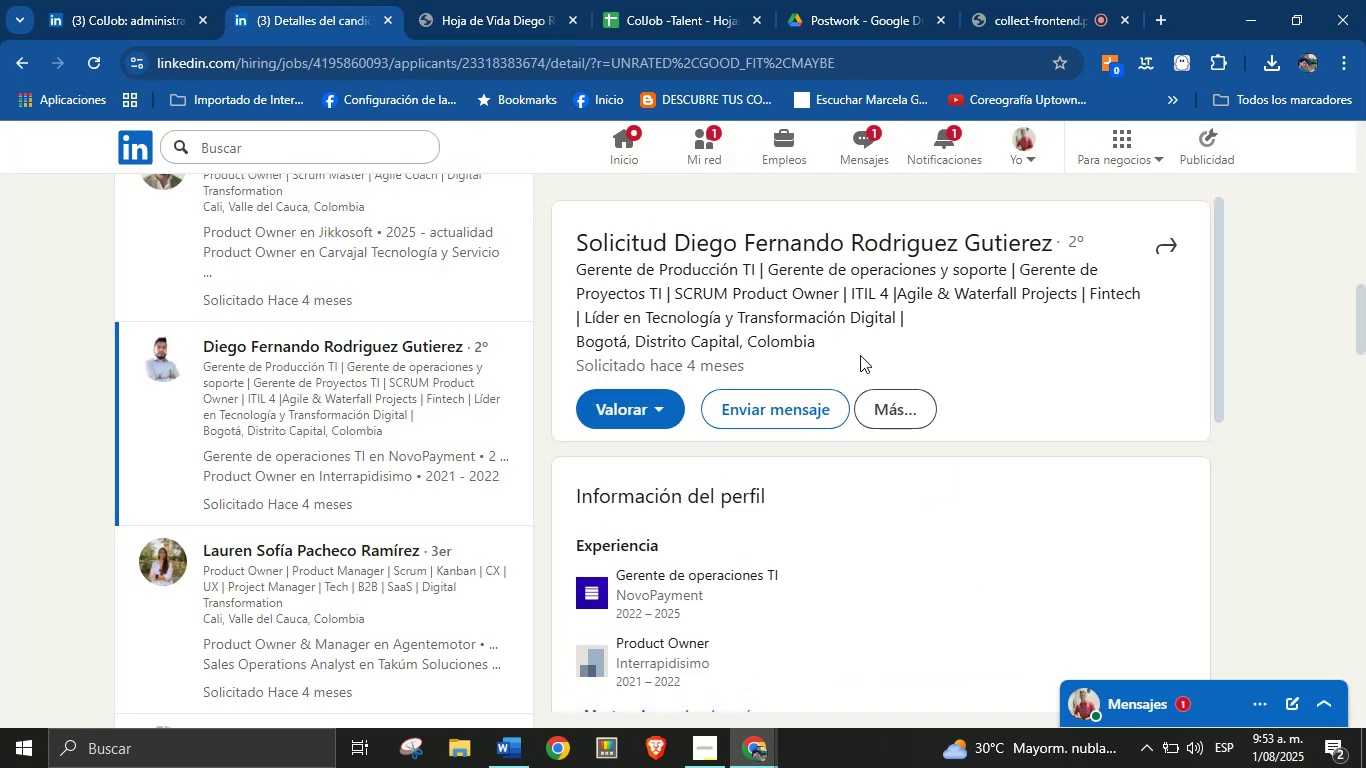 
left_click([886, 407])
 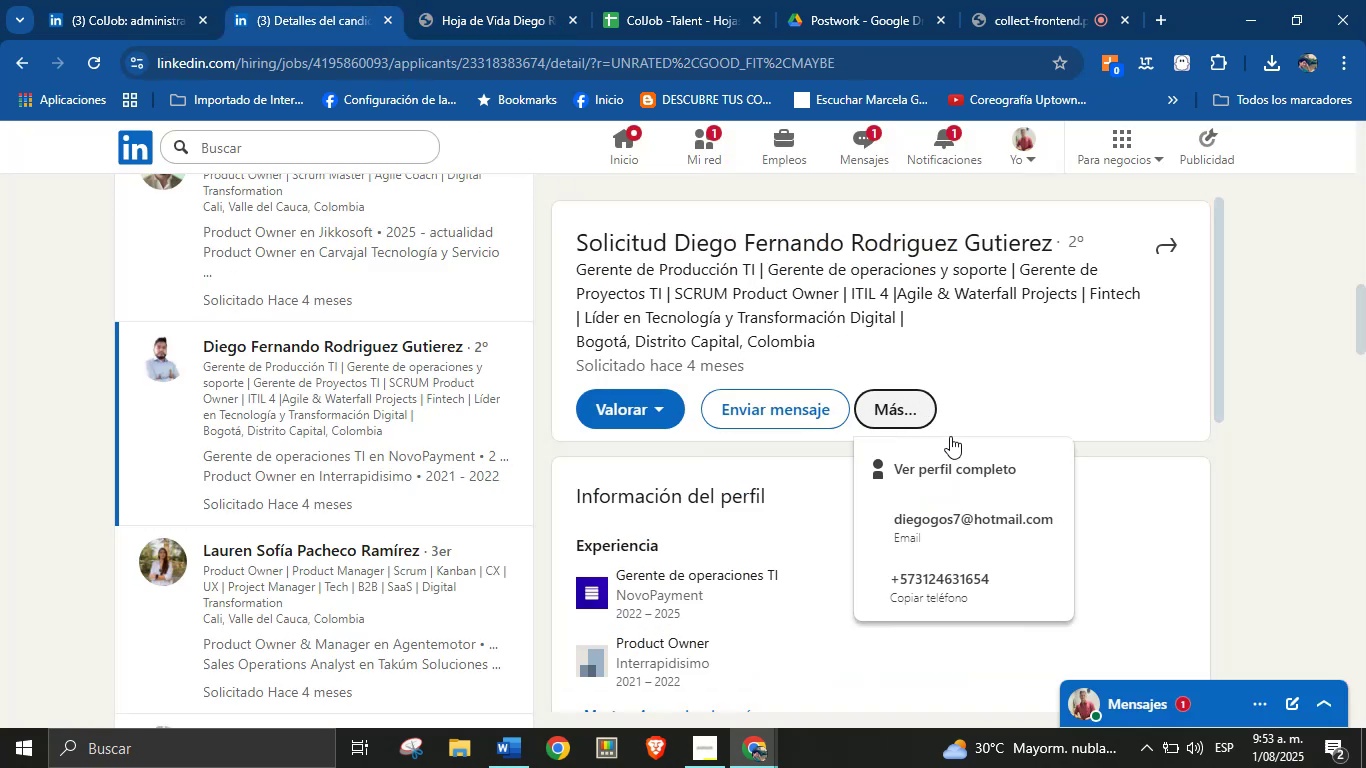 
right_click([967, 466])
 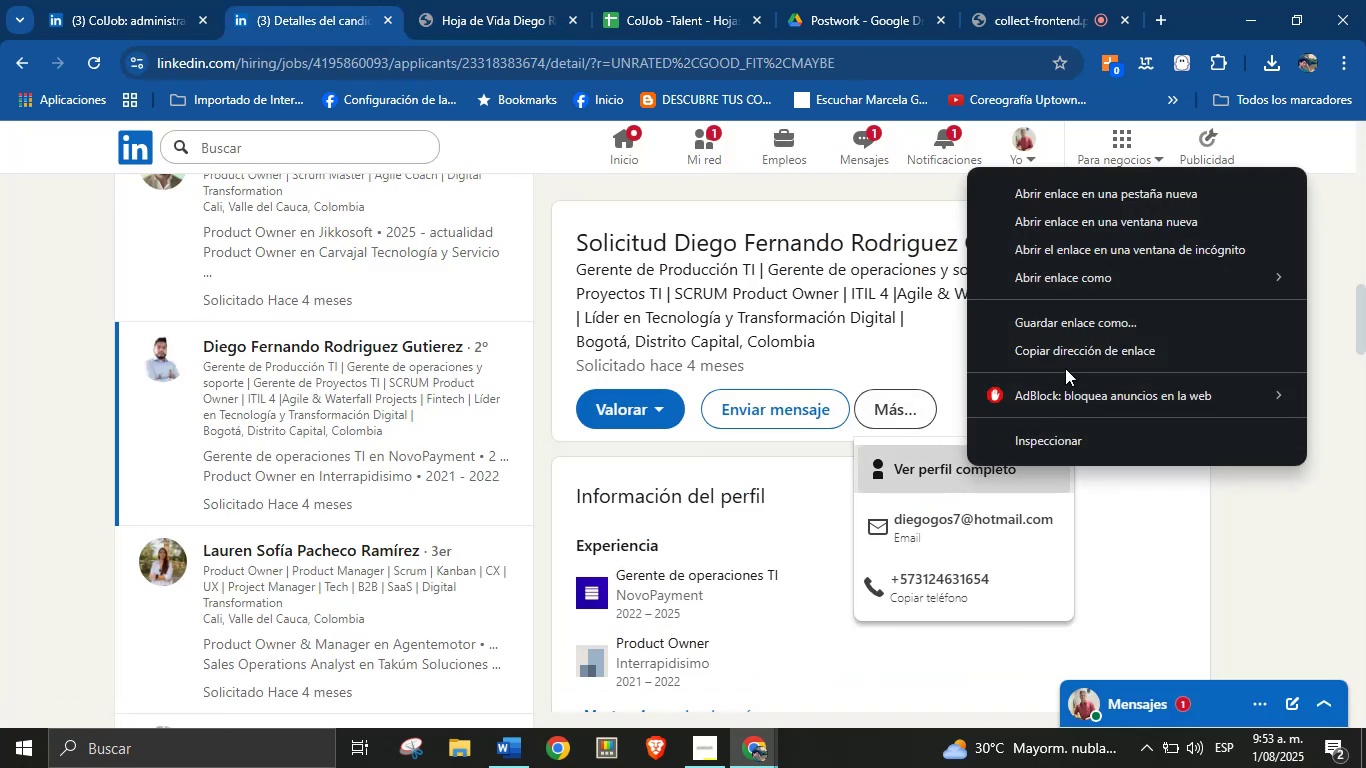 
left_click([1073, 352])
 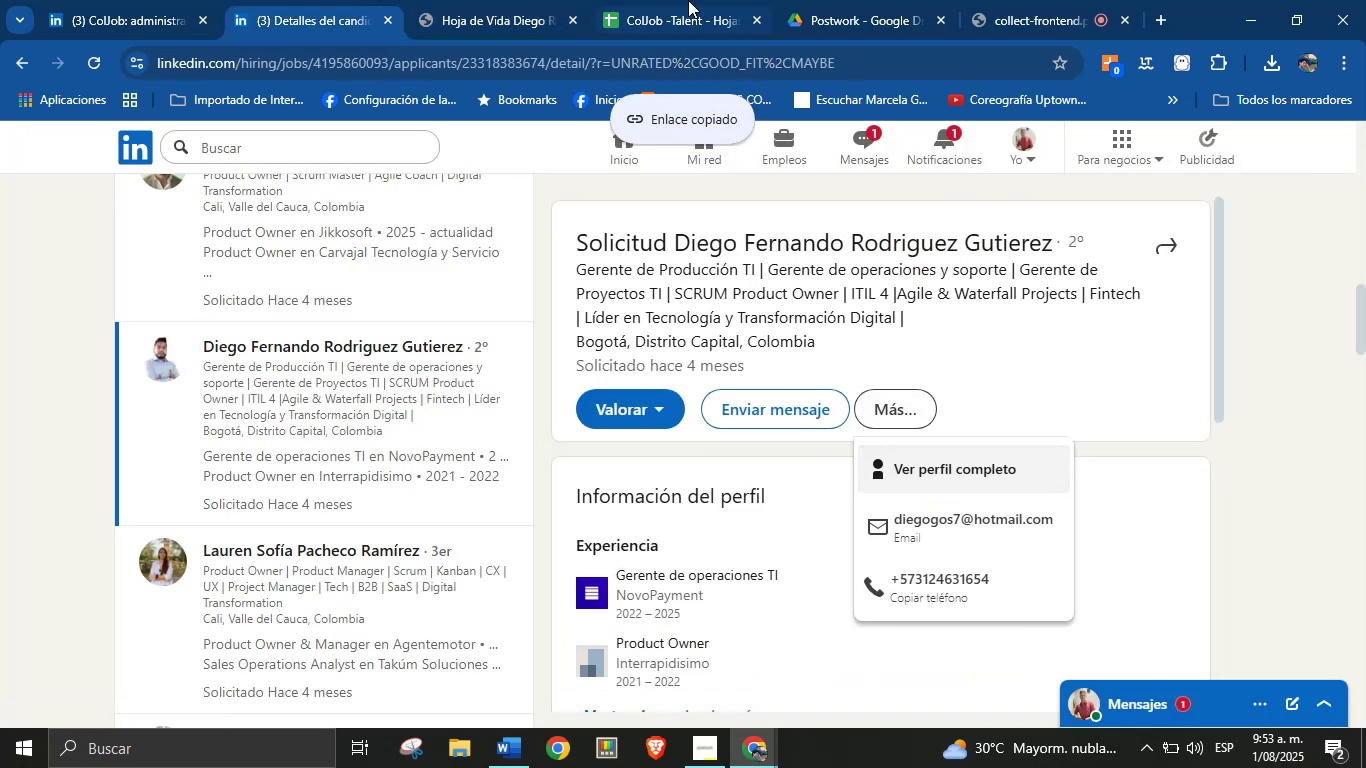 
key(Control+V)
 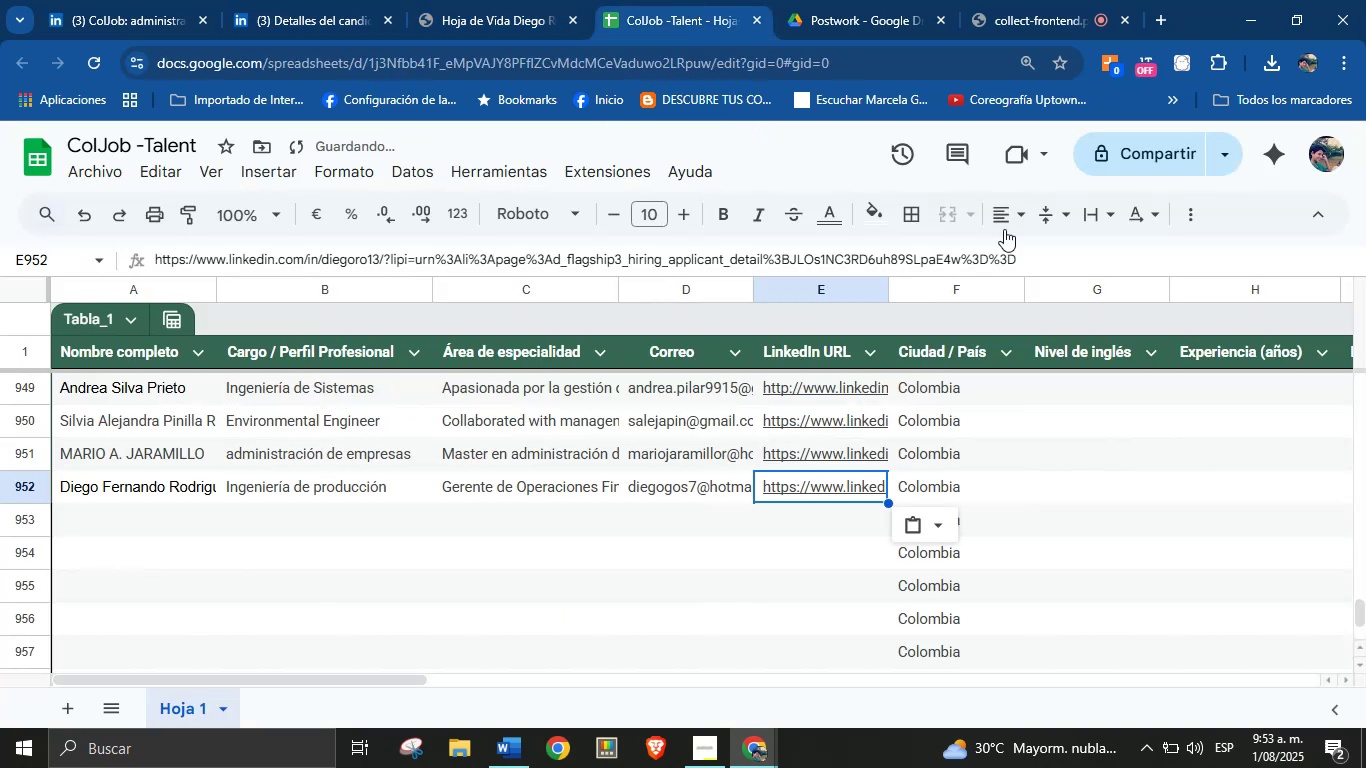 
left_click_drag(start_coordinate=[1022, 253], to_coordinate=[393, 259])
 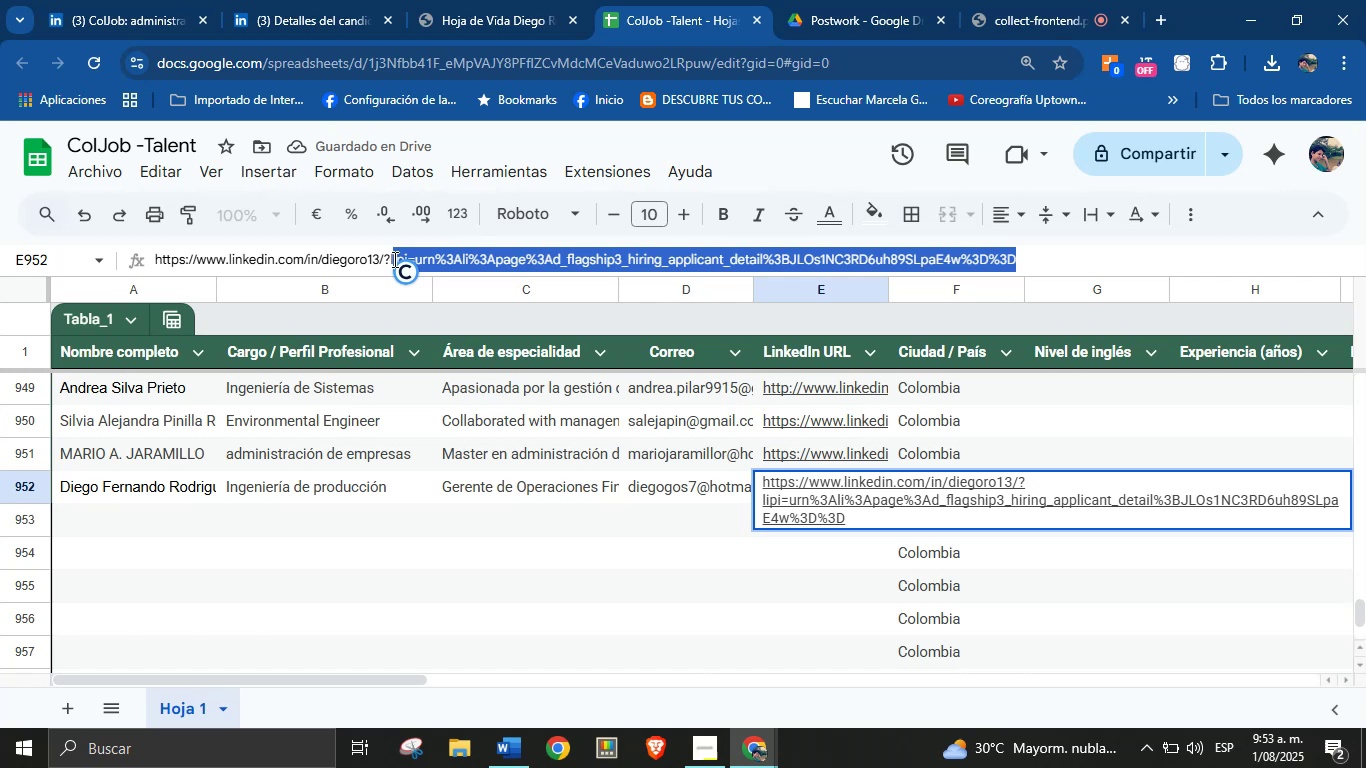 
key(Backspace)
 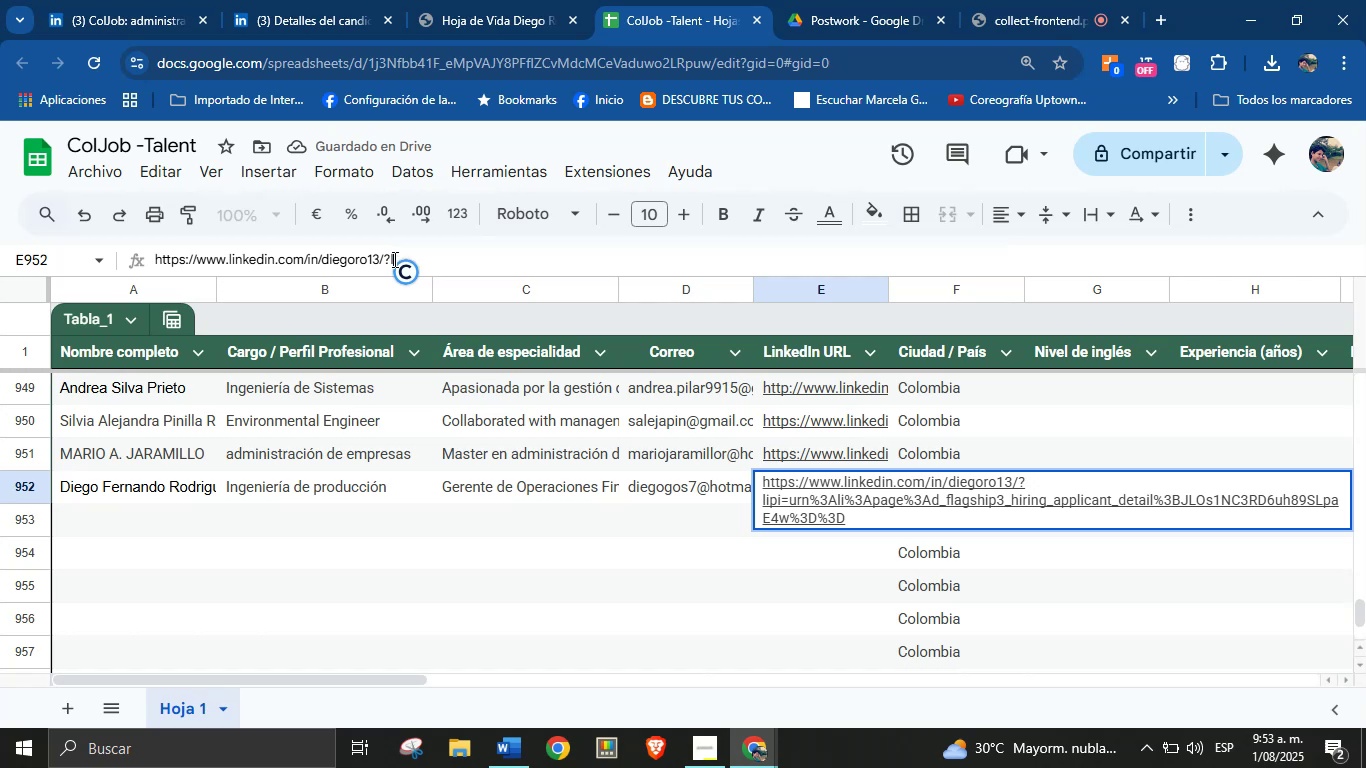 
key(Backspace)
 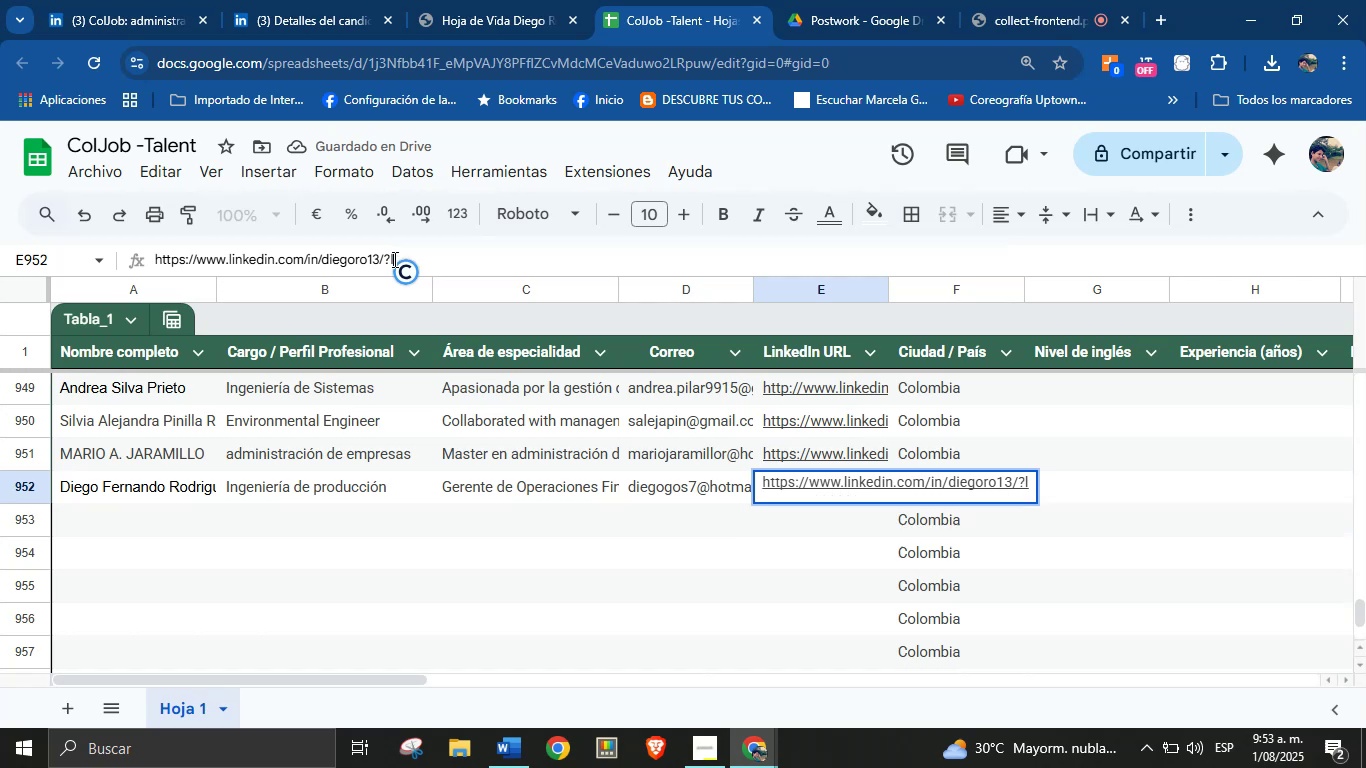 
key(Enter)
 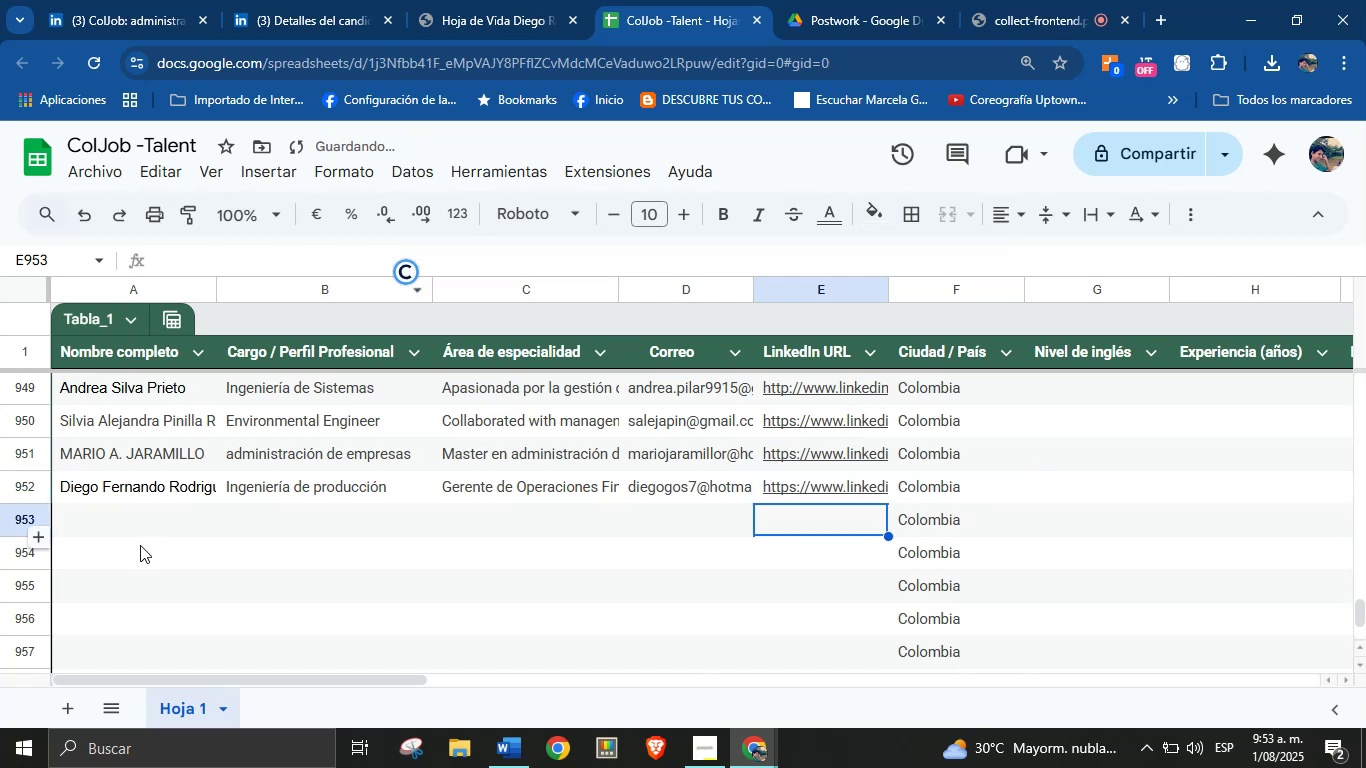 
left_click([119, 520])
 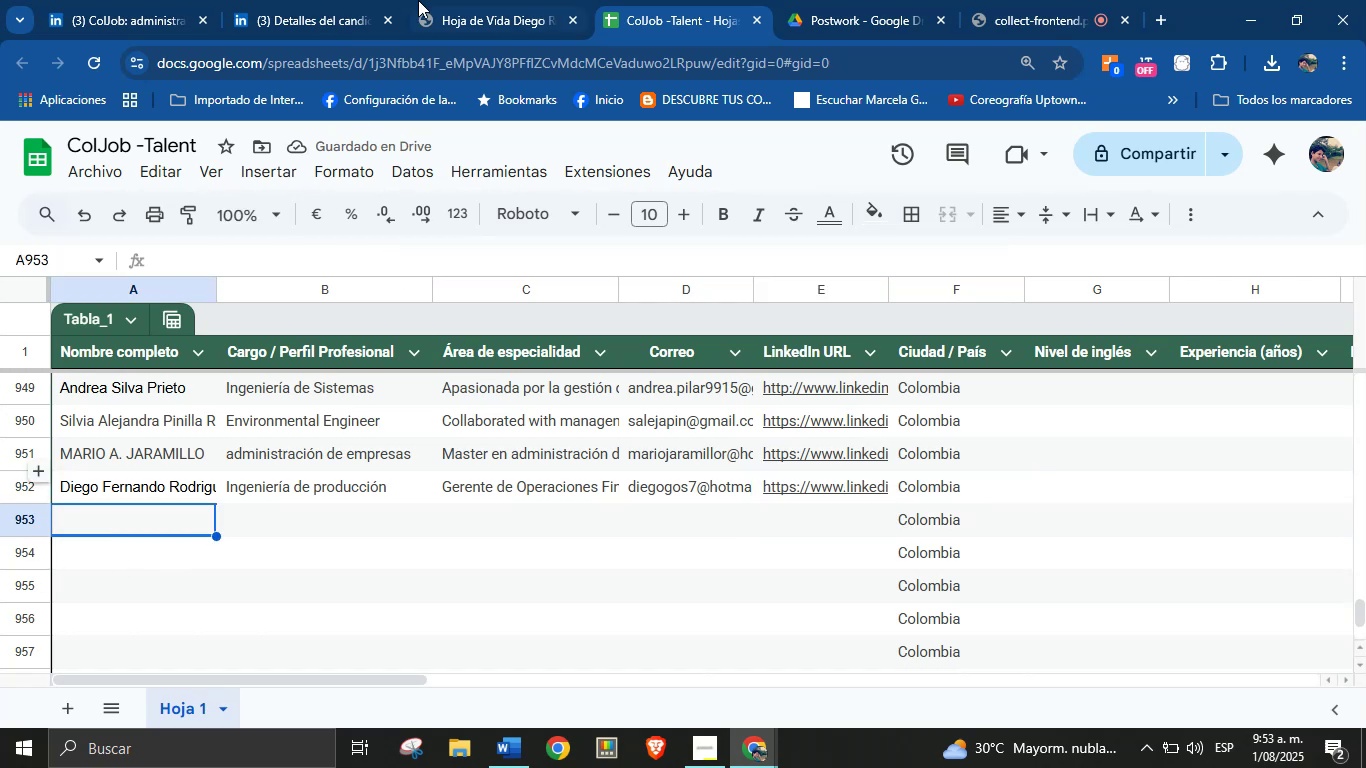 
left_click([255, 0])
 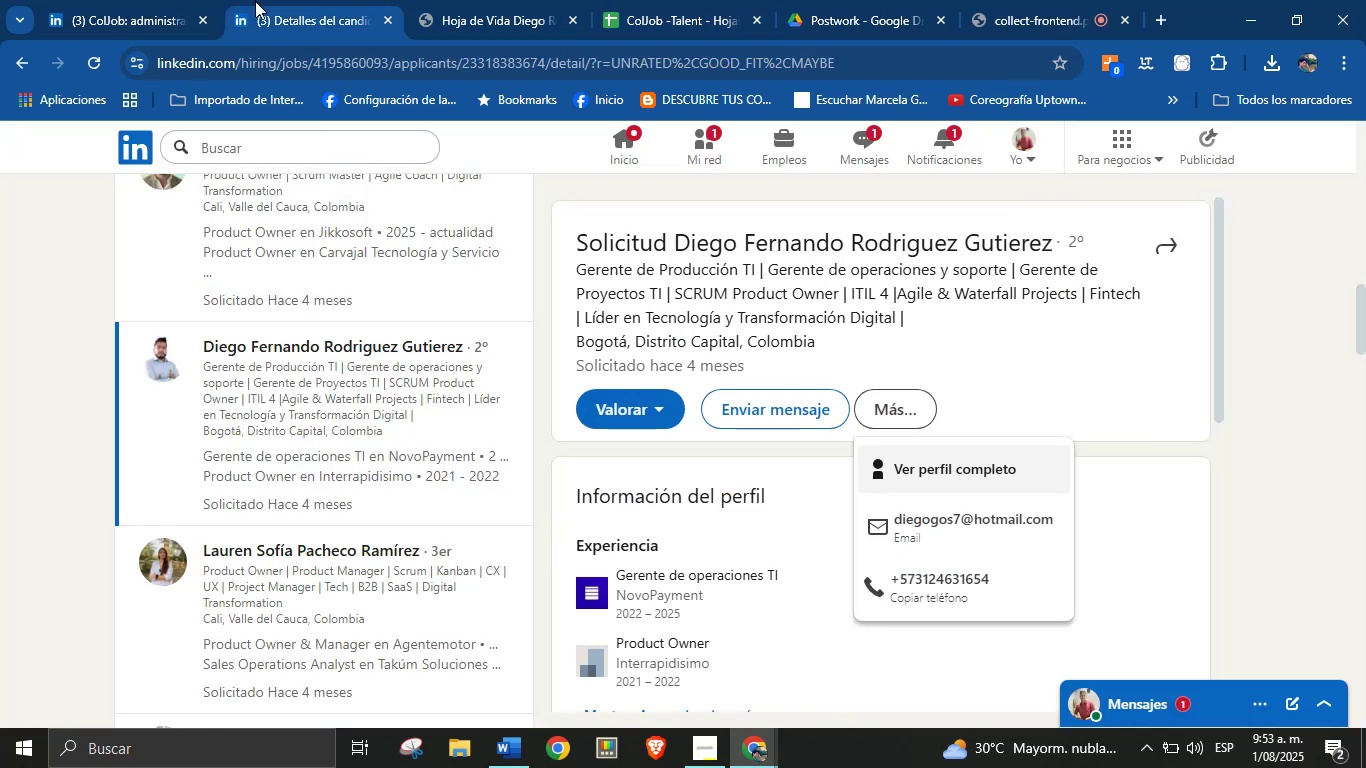 
scroll: coordinate [350, 381], scroll_direction: down, amount: 2.0
 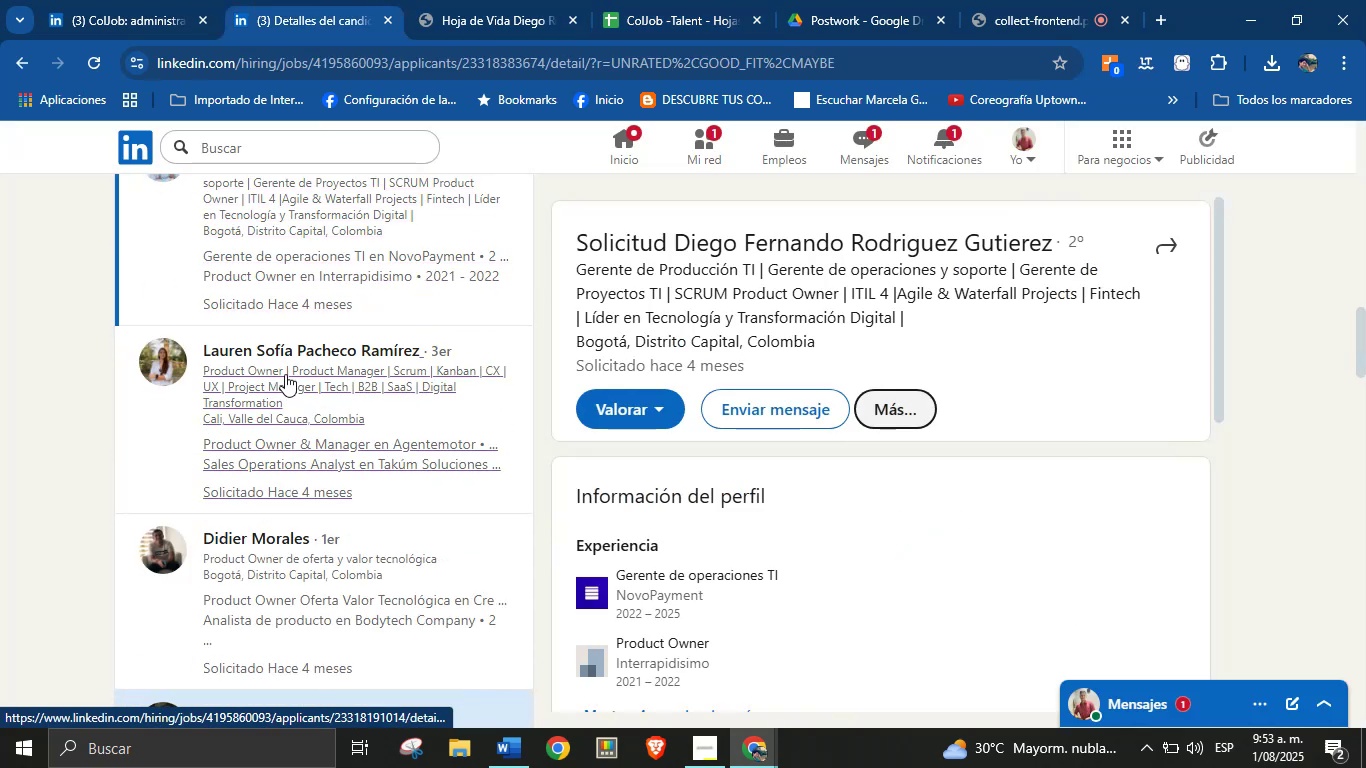 
left_click([285, 374])
 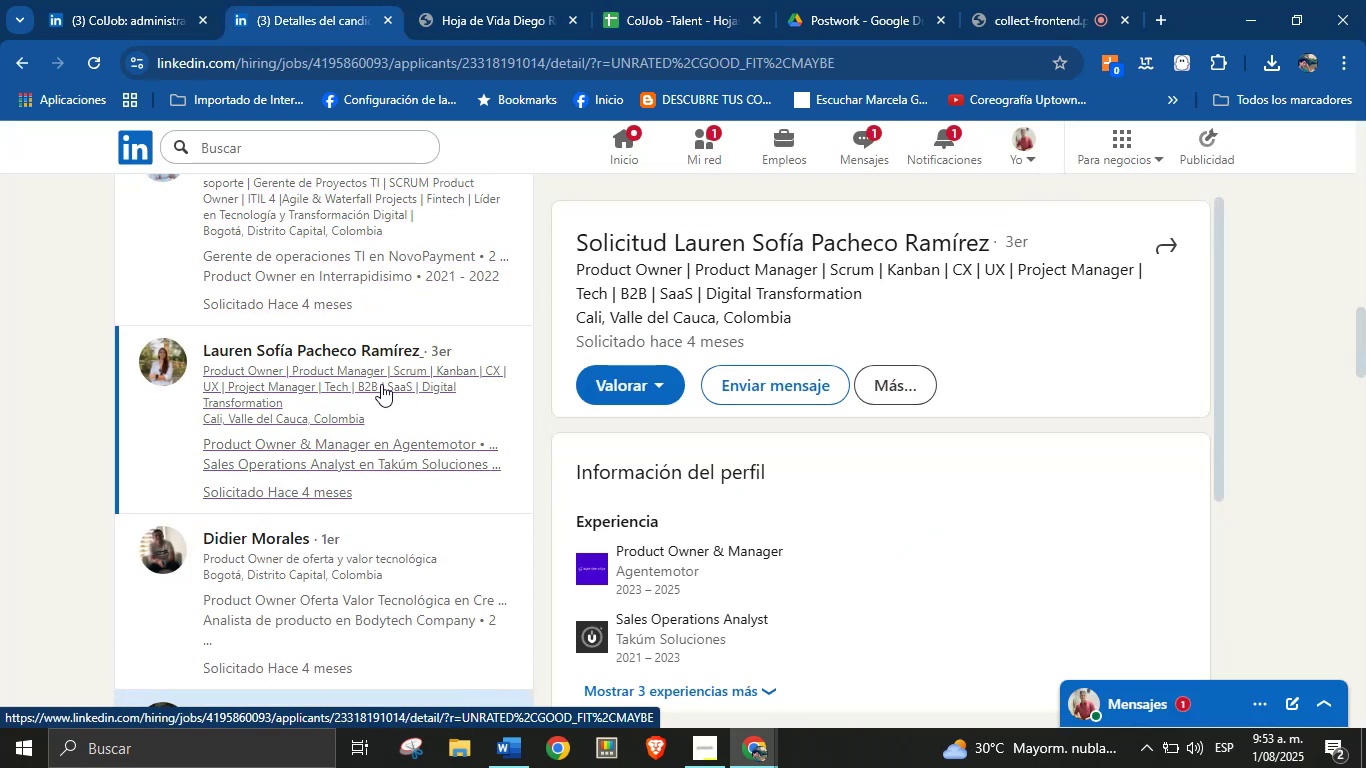 
scroll: coordinate [744, 493], scroll_direction: down, amount: 6.0
 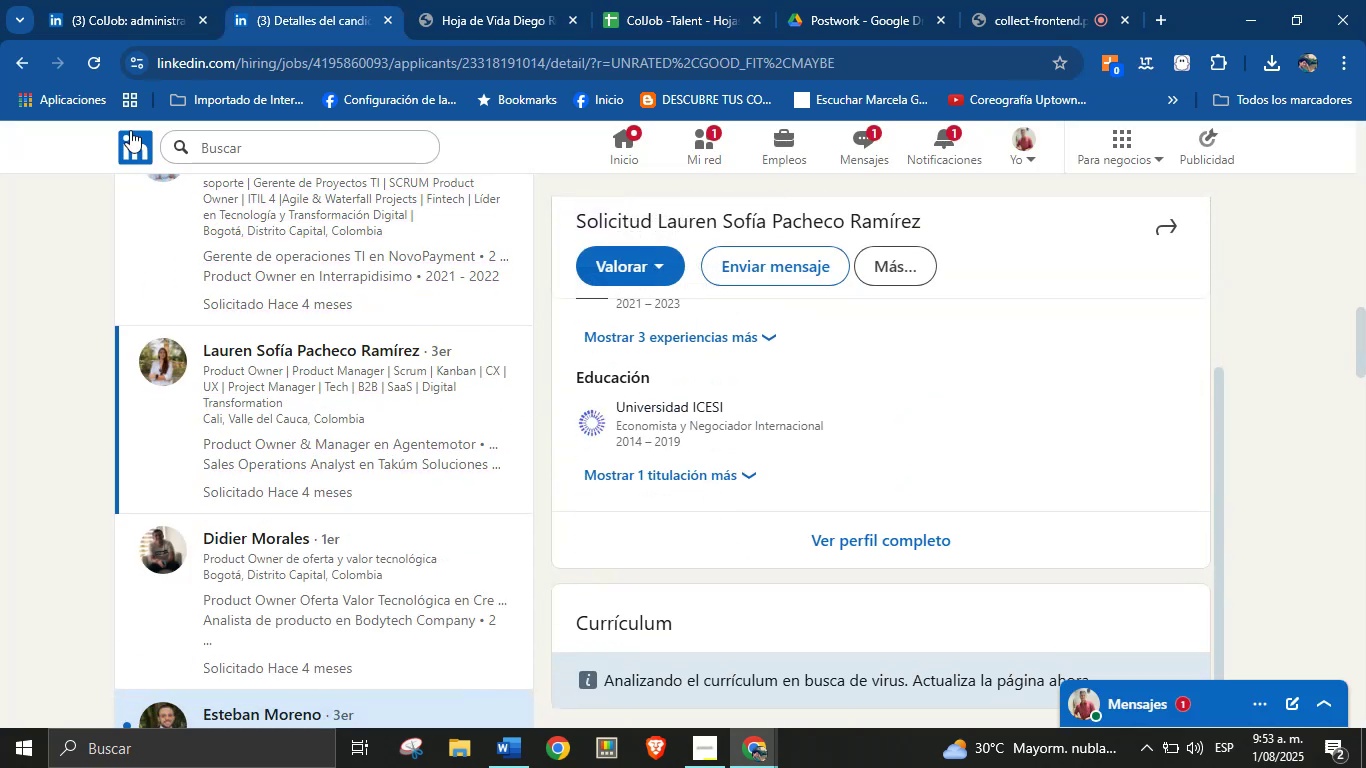 
left_click([97, 71])
 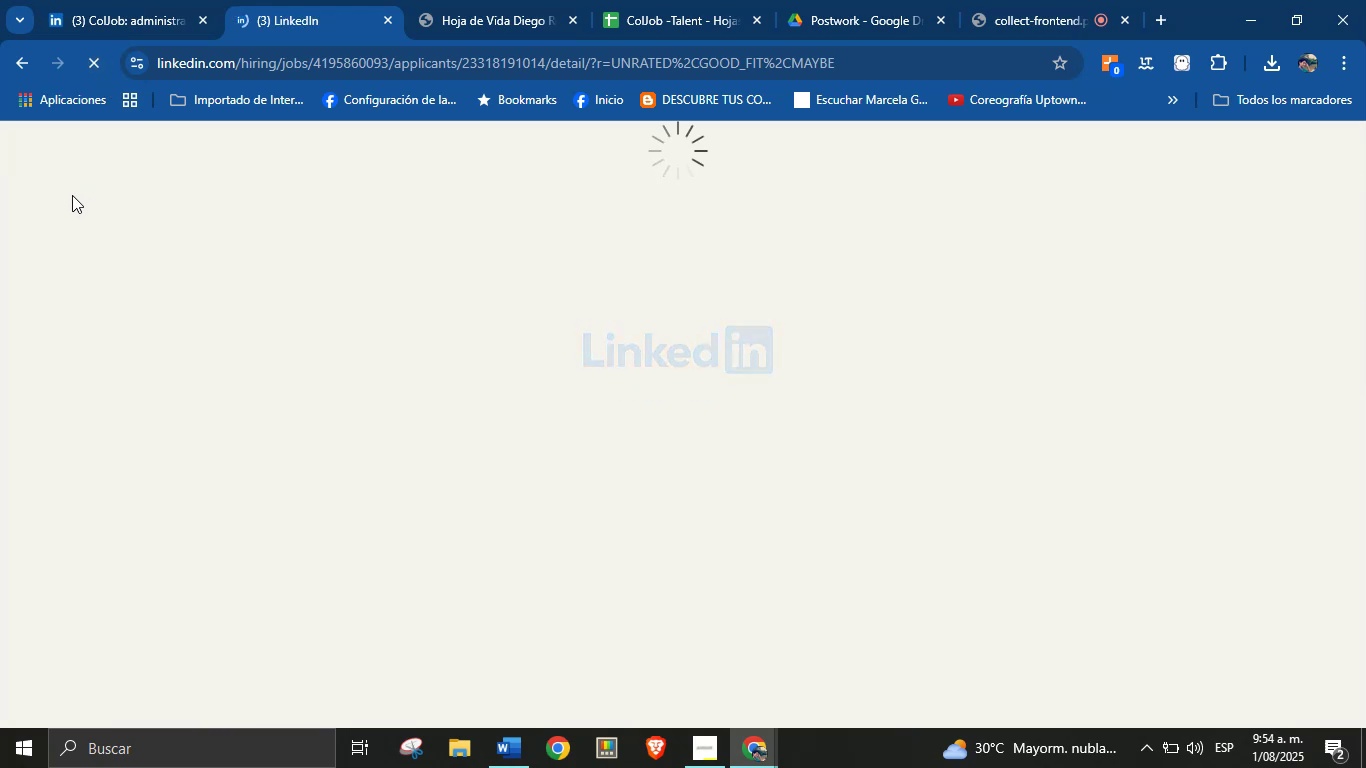 
wait(12.05)
 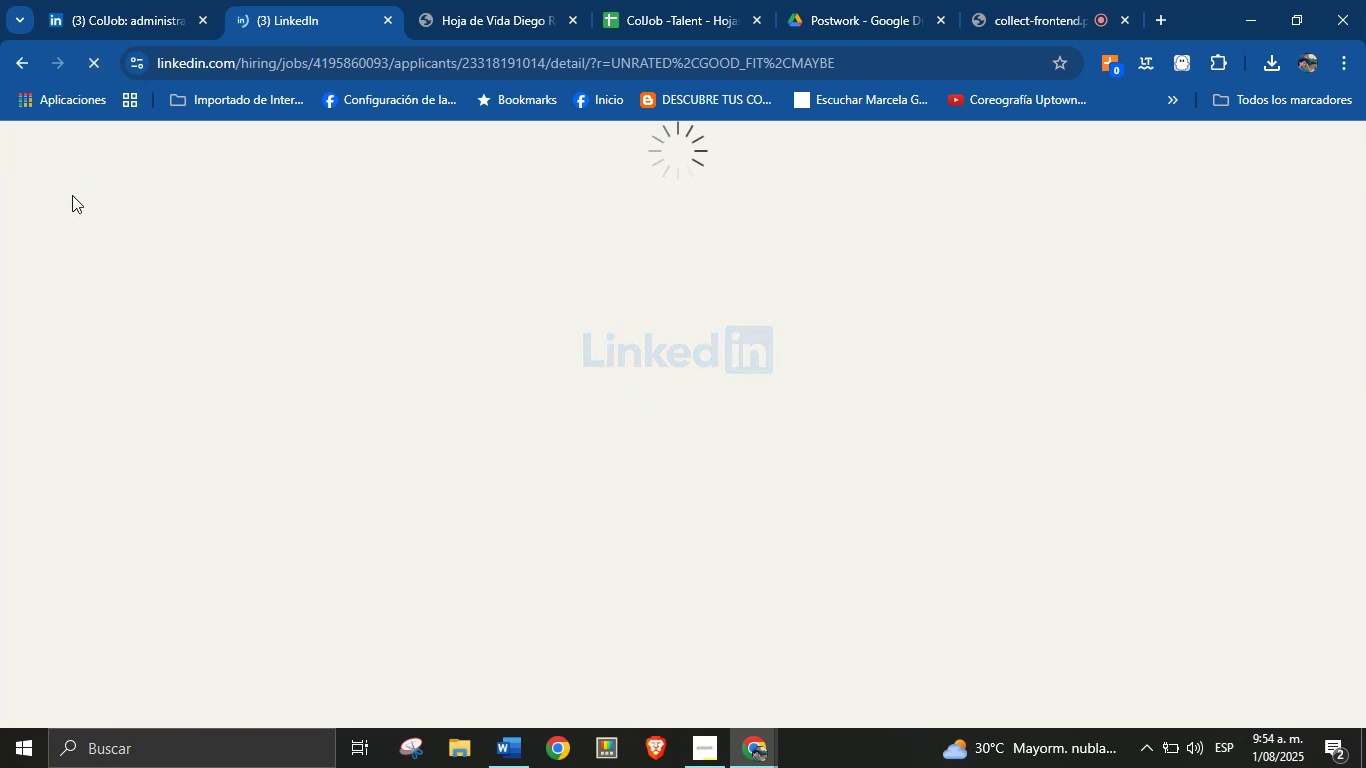 
scroll: coordinate [795, 498], scroll_direction: down, amount: 6.0
 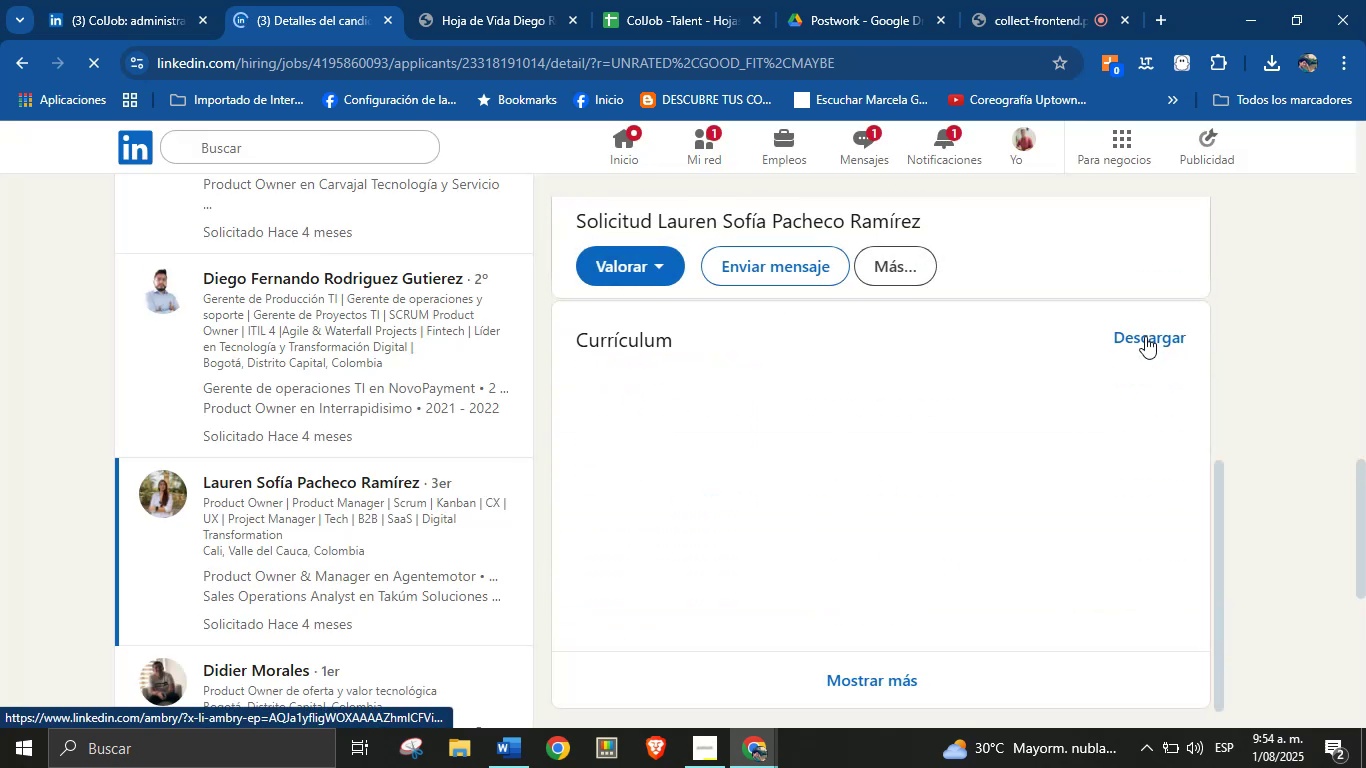 
left_click([1145, 336])
 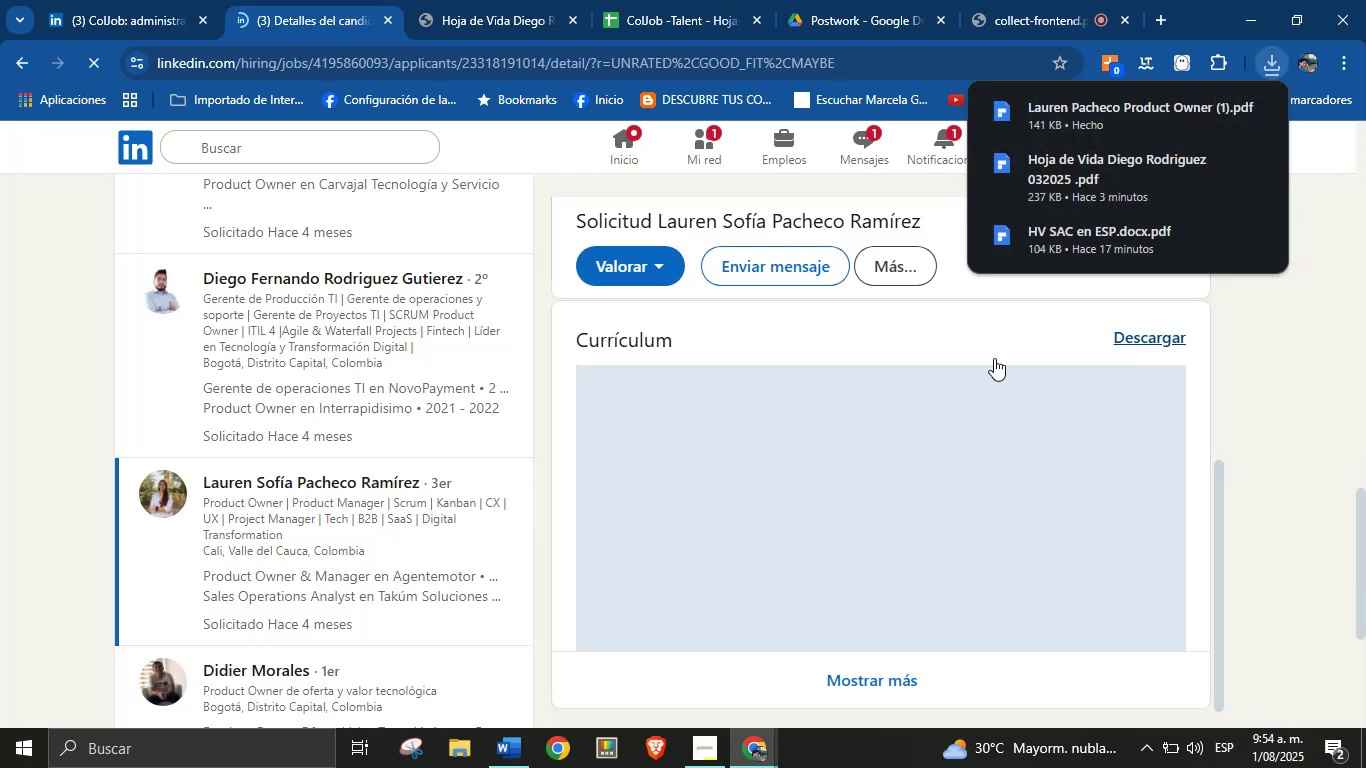 
left_click([1069, 109])
 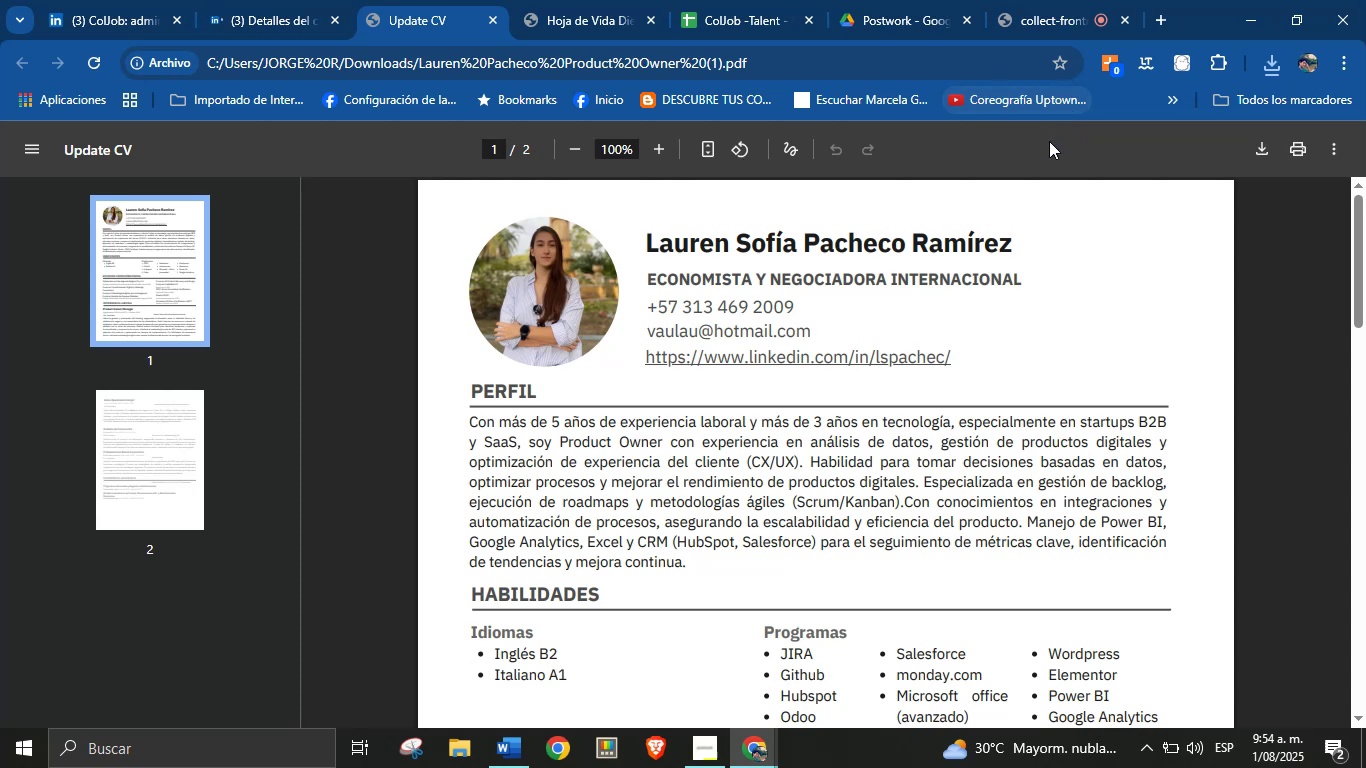 
wait(6.82)
 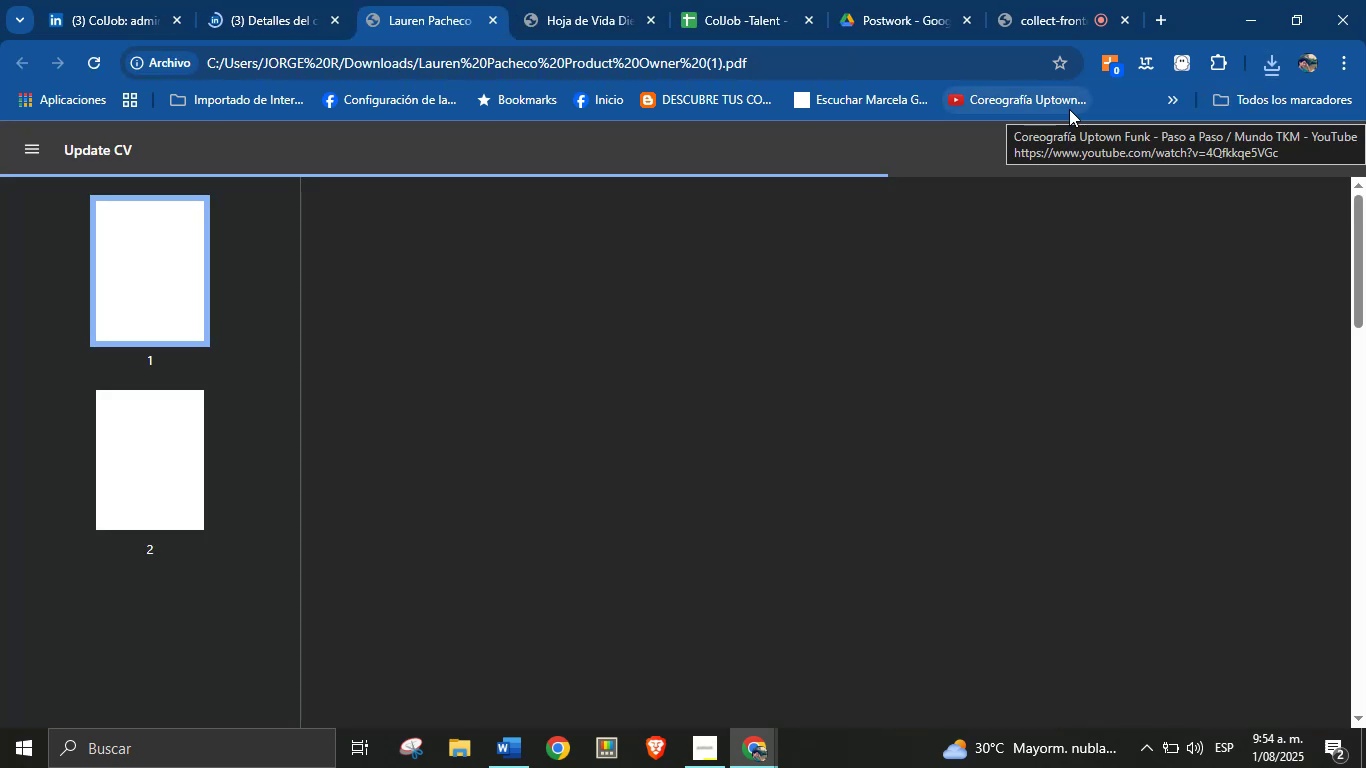 
left_click_drag(start_coordinate=[1010, 248], to_coordinate=[652, 246])
 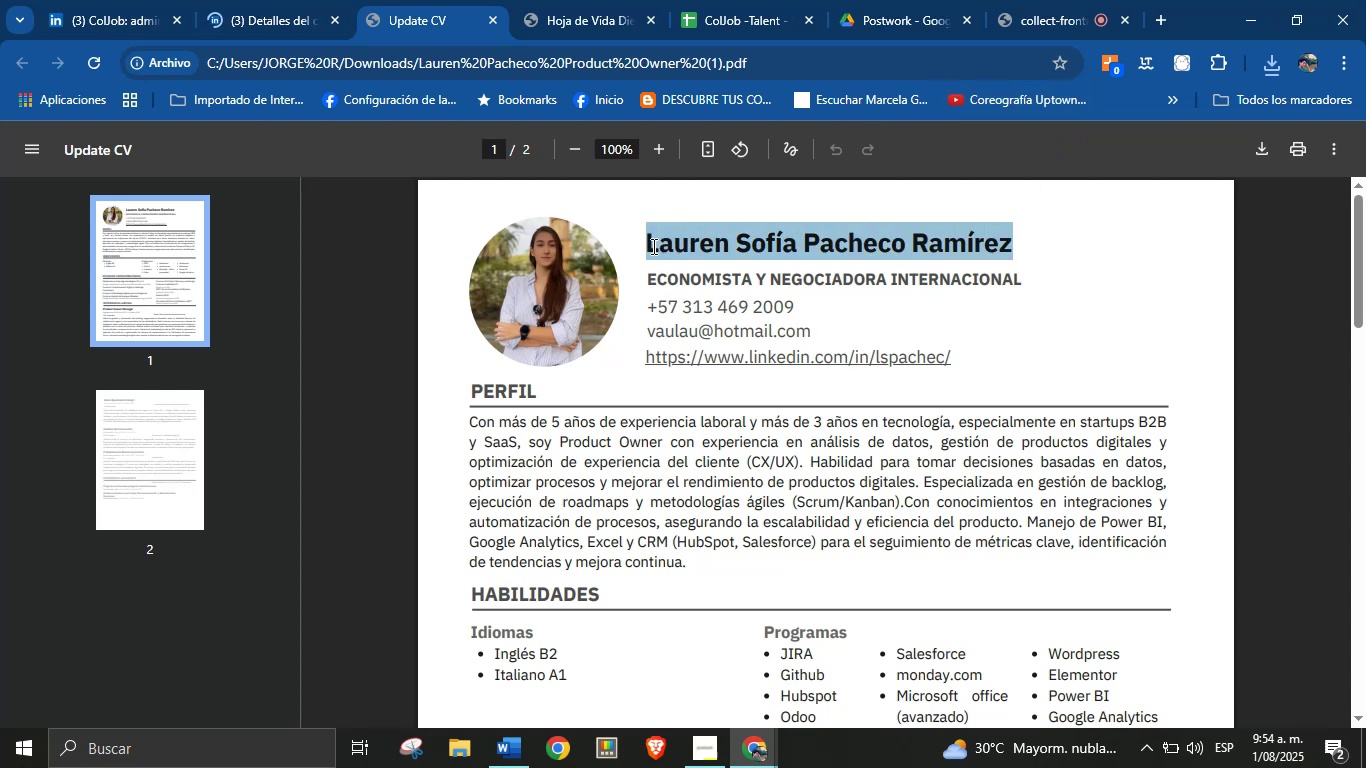 
key(Control+C)
 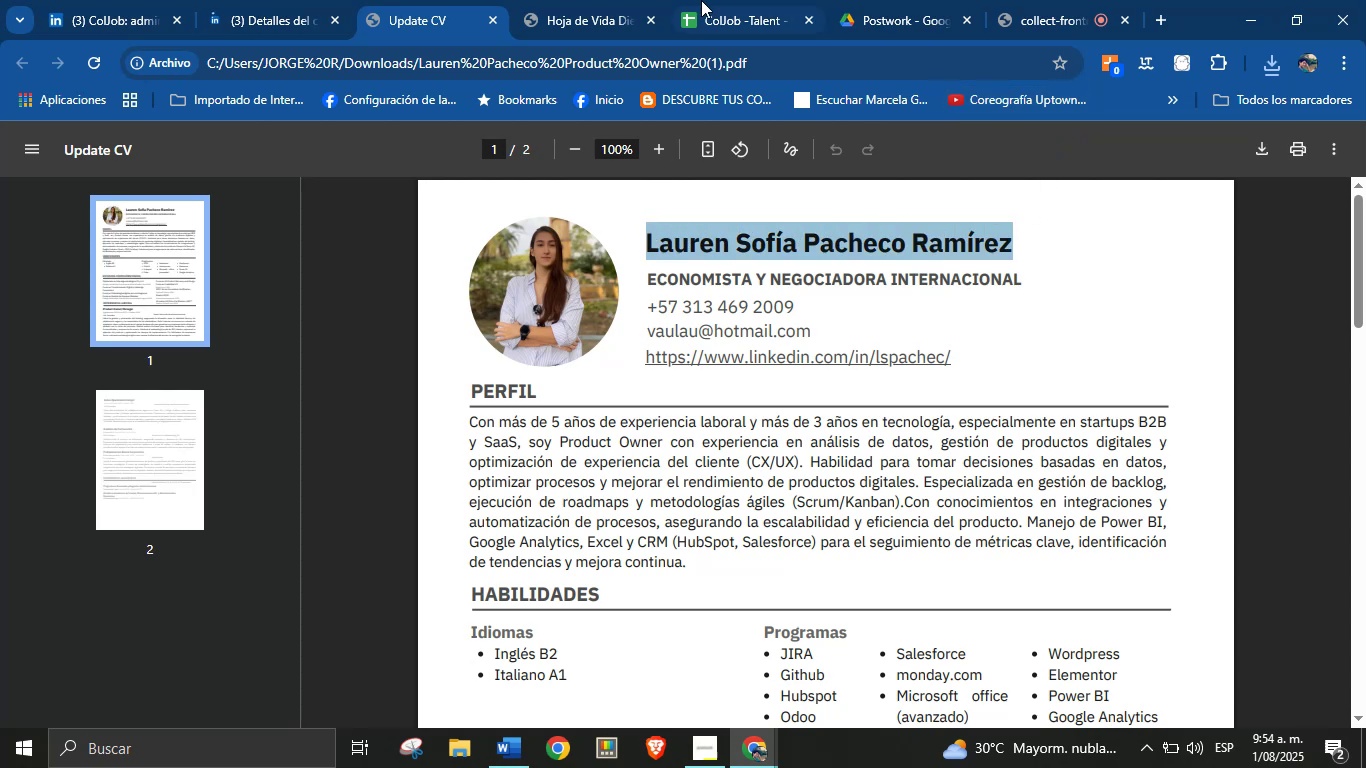 
left_click([708, 0])
 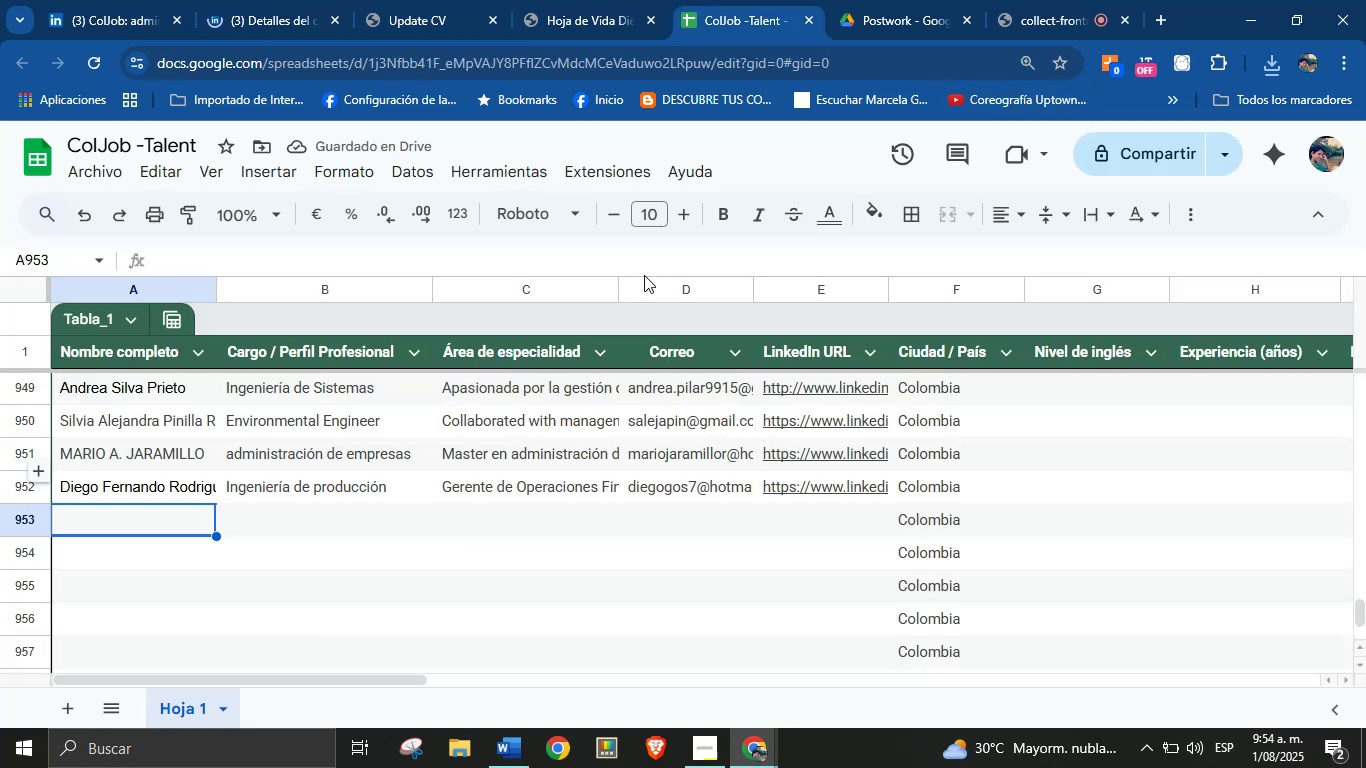 
key(Control+V)
 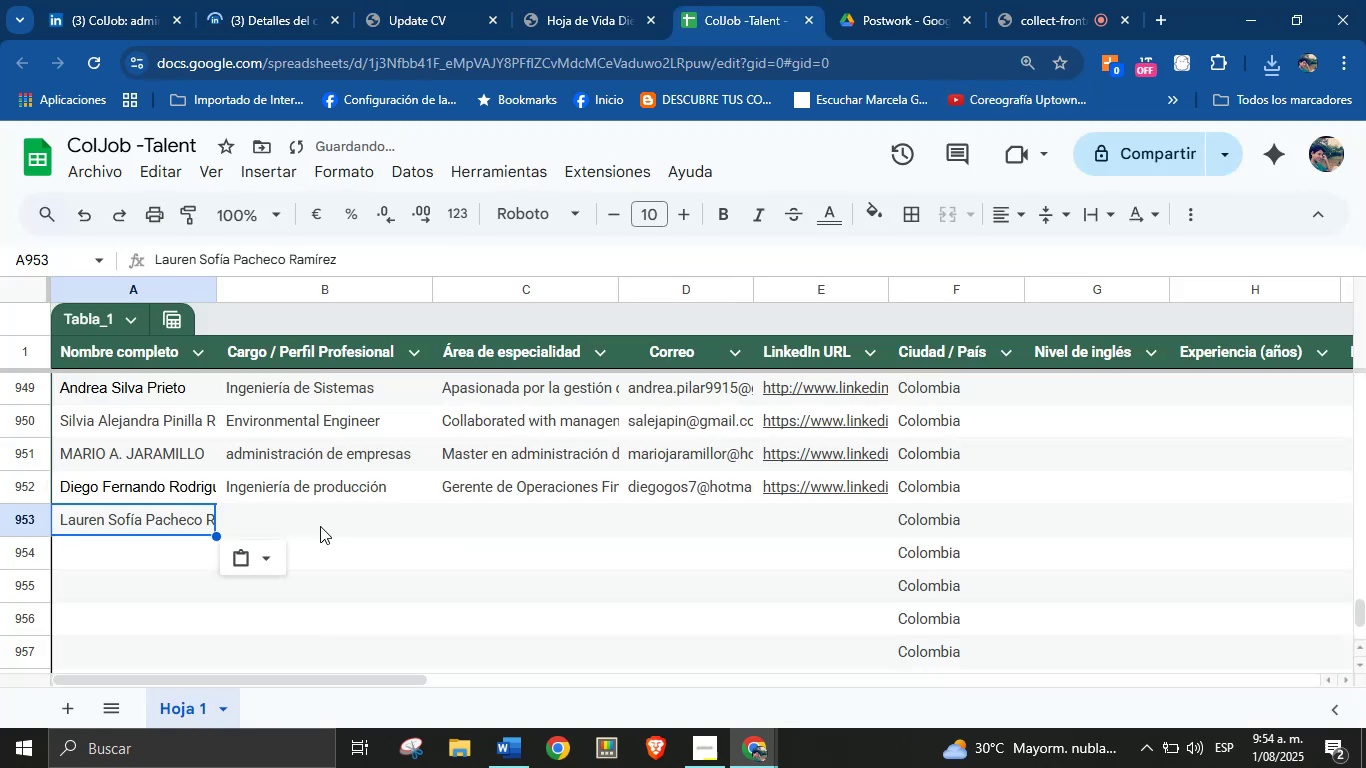 
left_click([315, 522])
 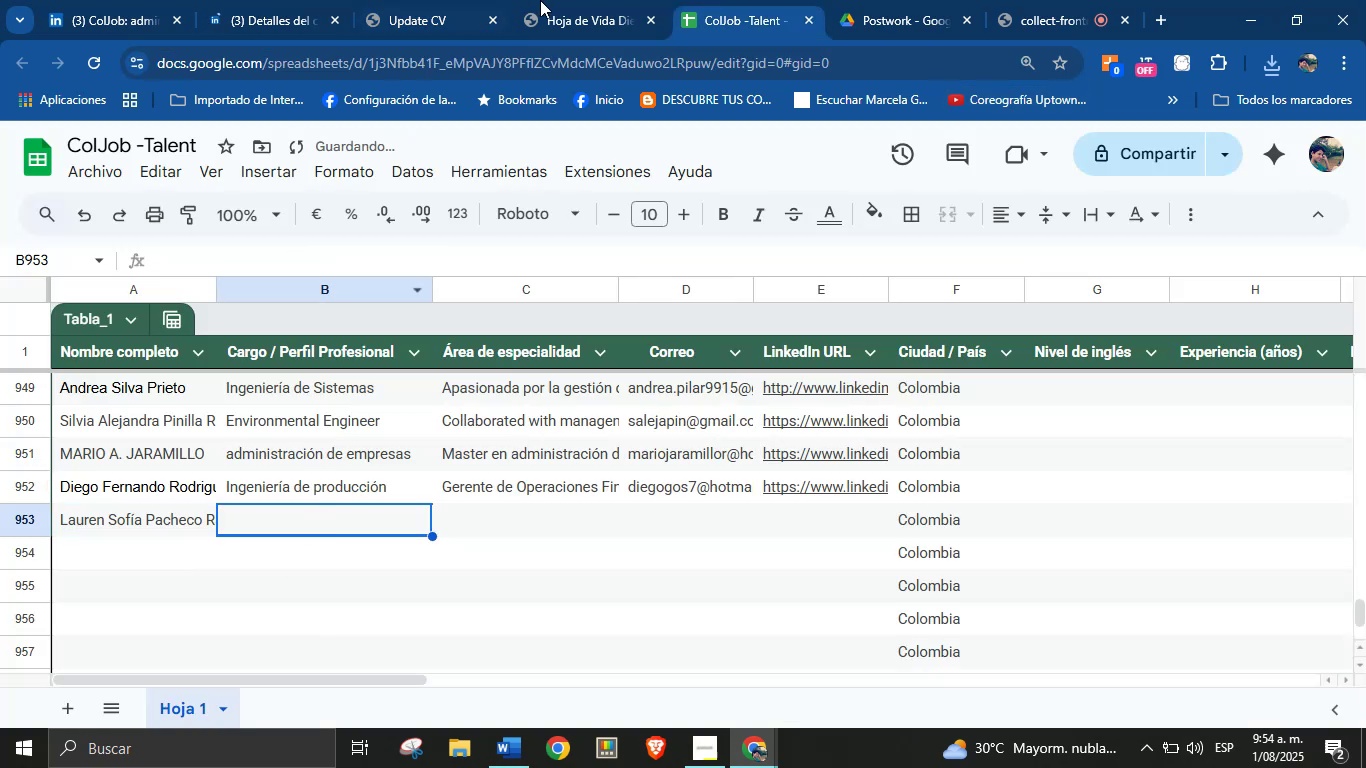 
left_click([570, 0])
 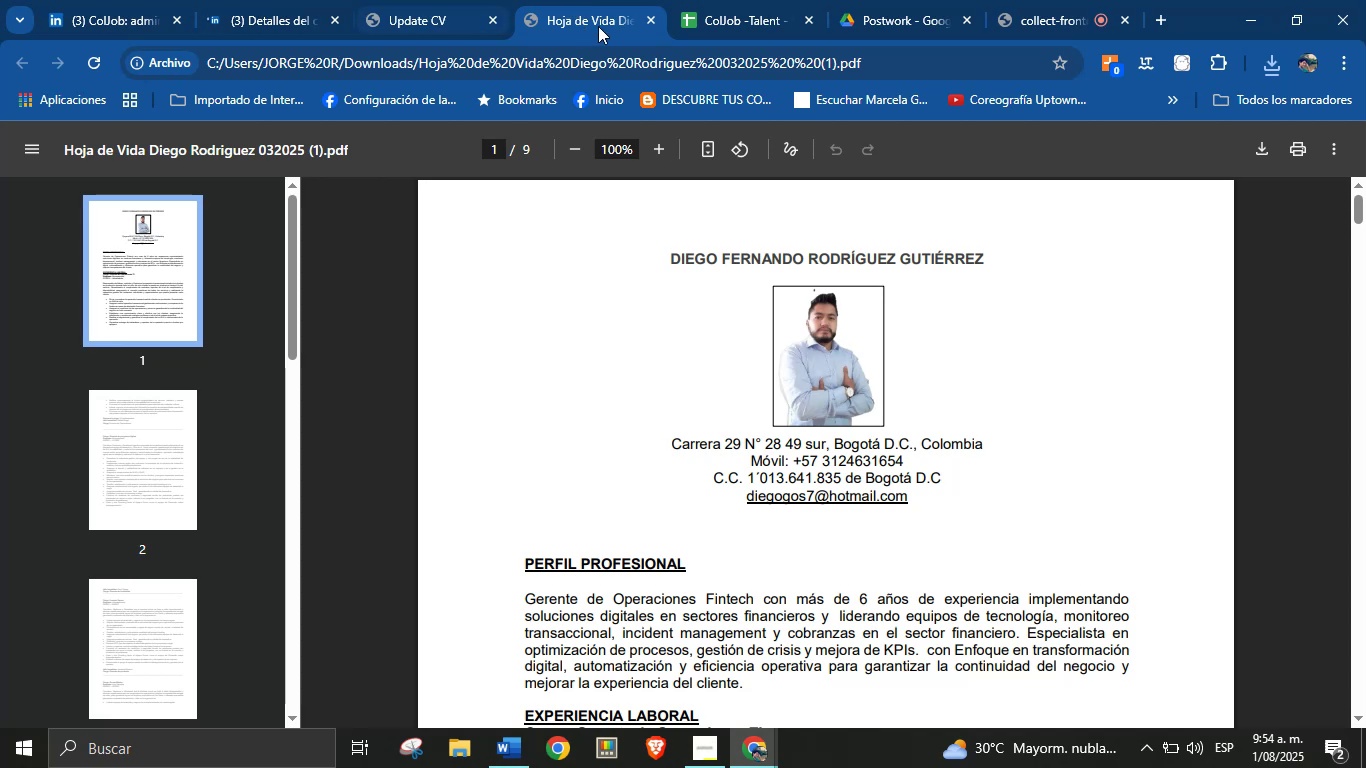 
left_click([652, 21])
 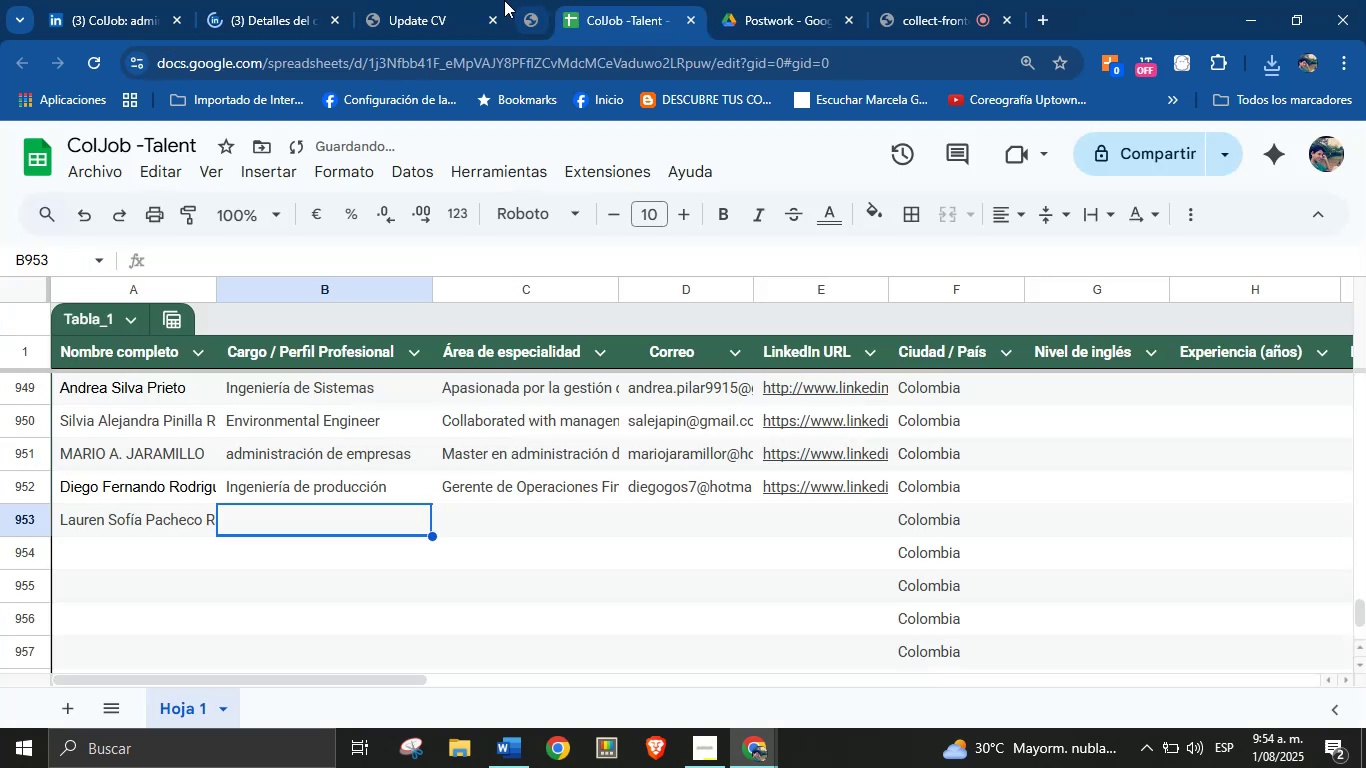 
left_click([441, 0])
 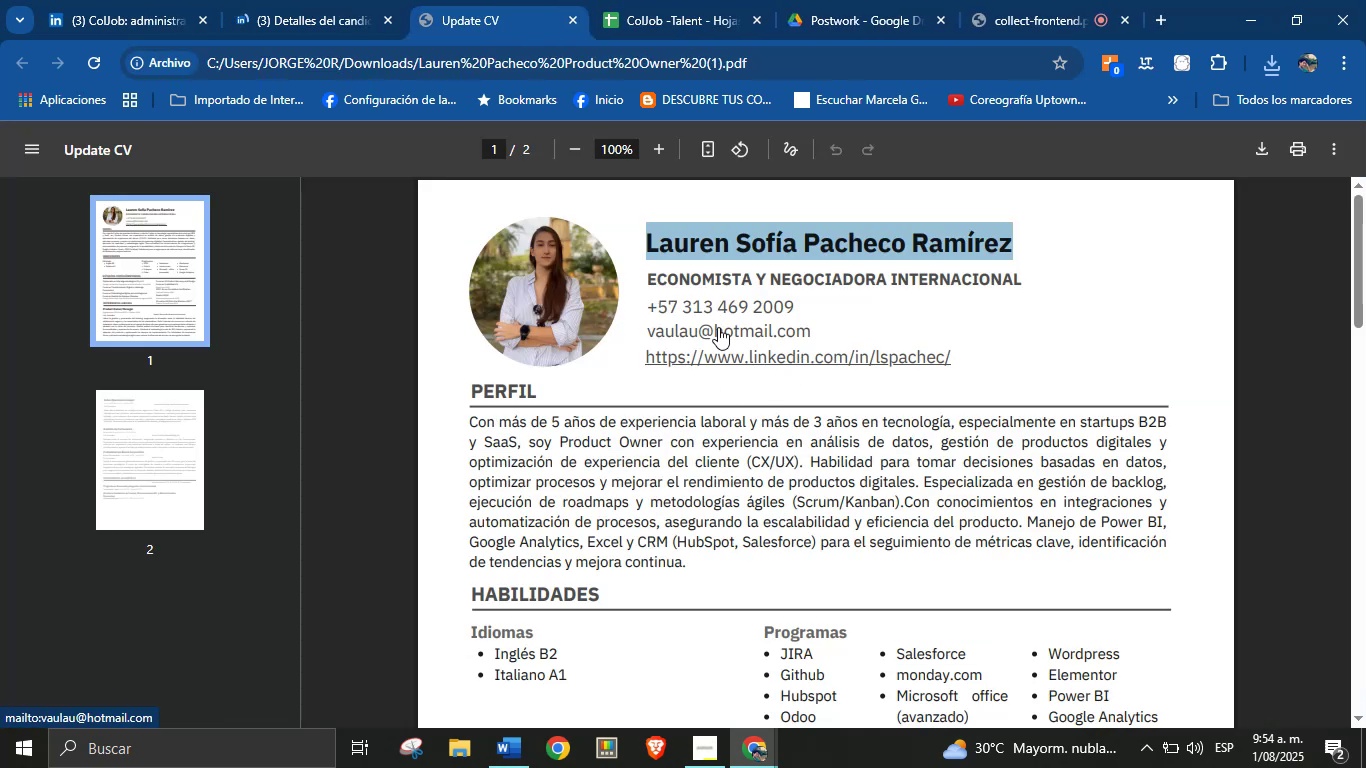 
right_click([725, 332])
 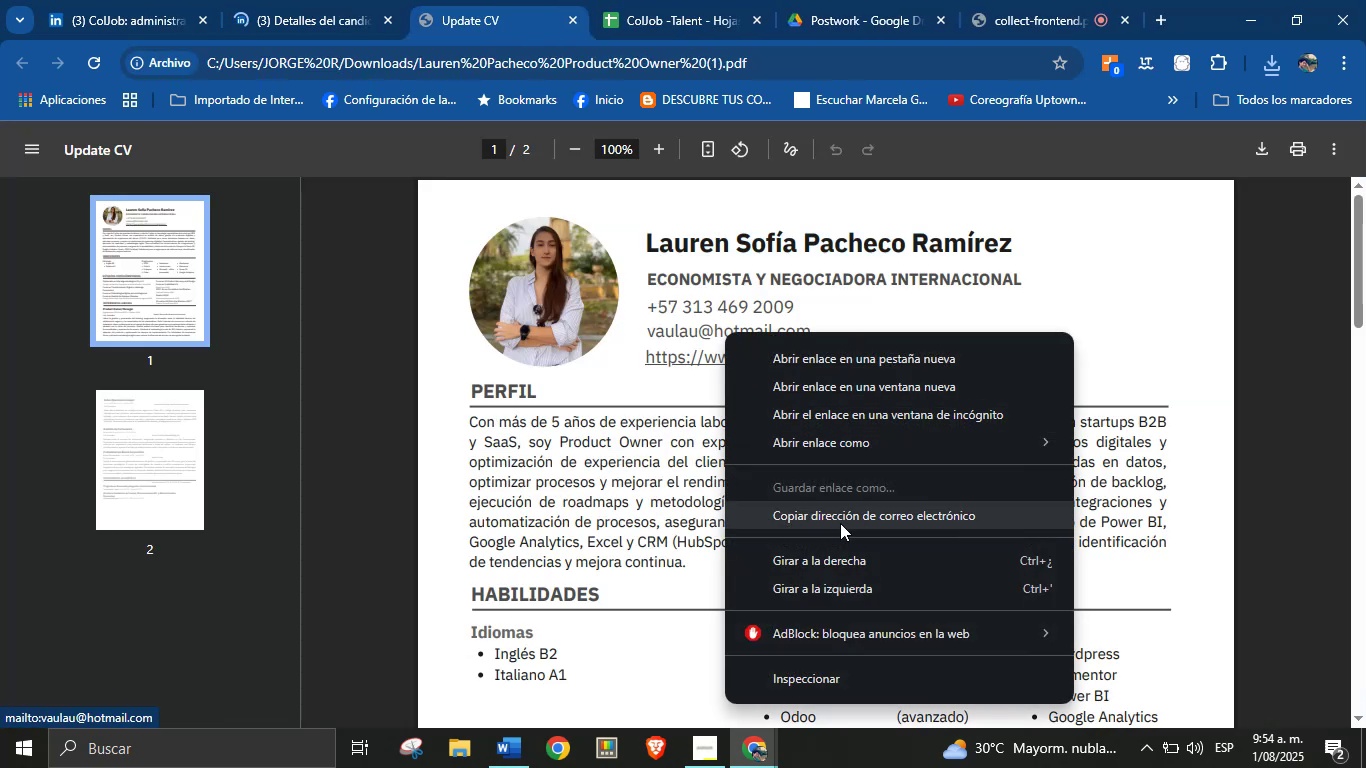 
left_click([844, 520])
 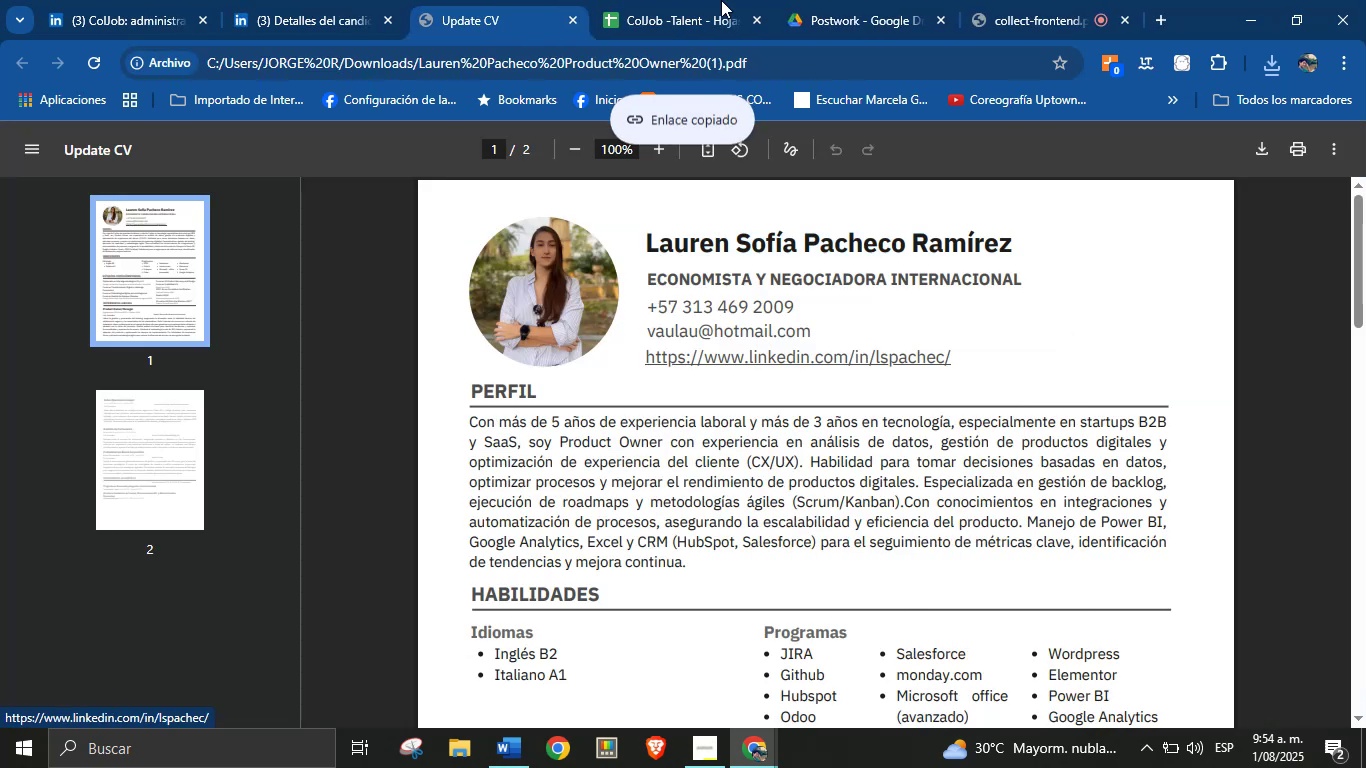 
left_click([693, 0])
 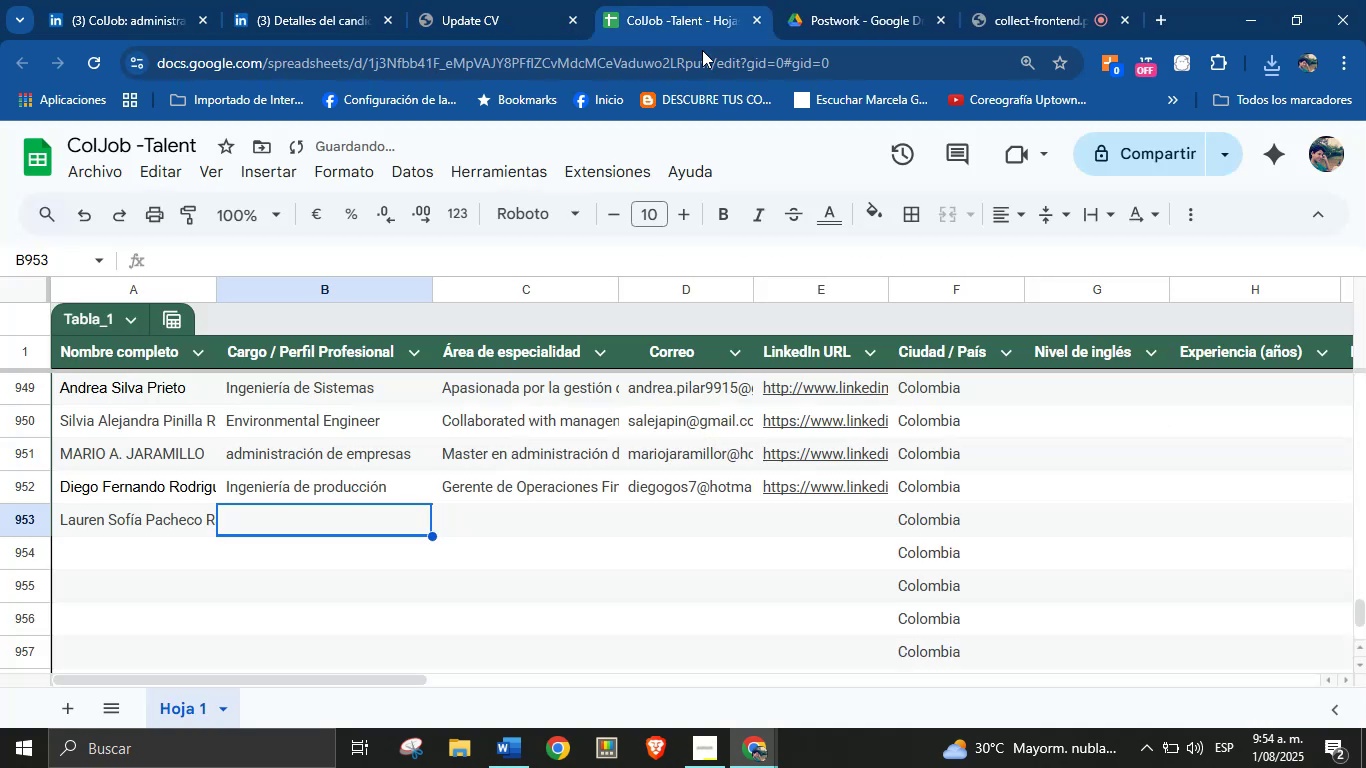 
hold_key(key=ControlLeft, duration=1.03)
 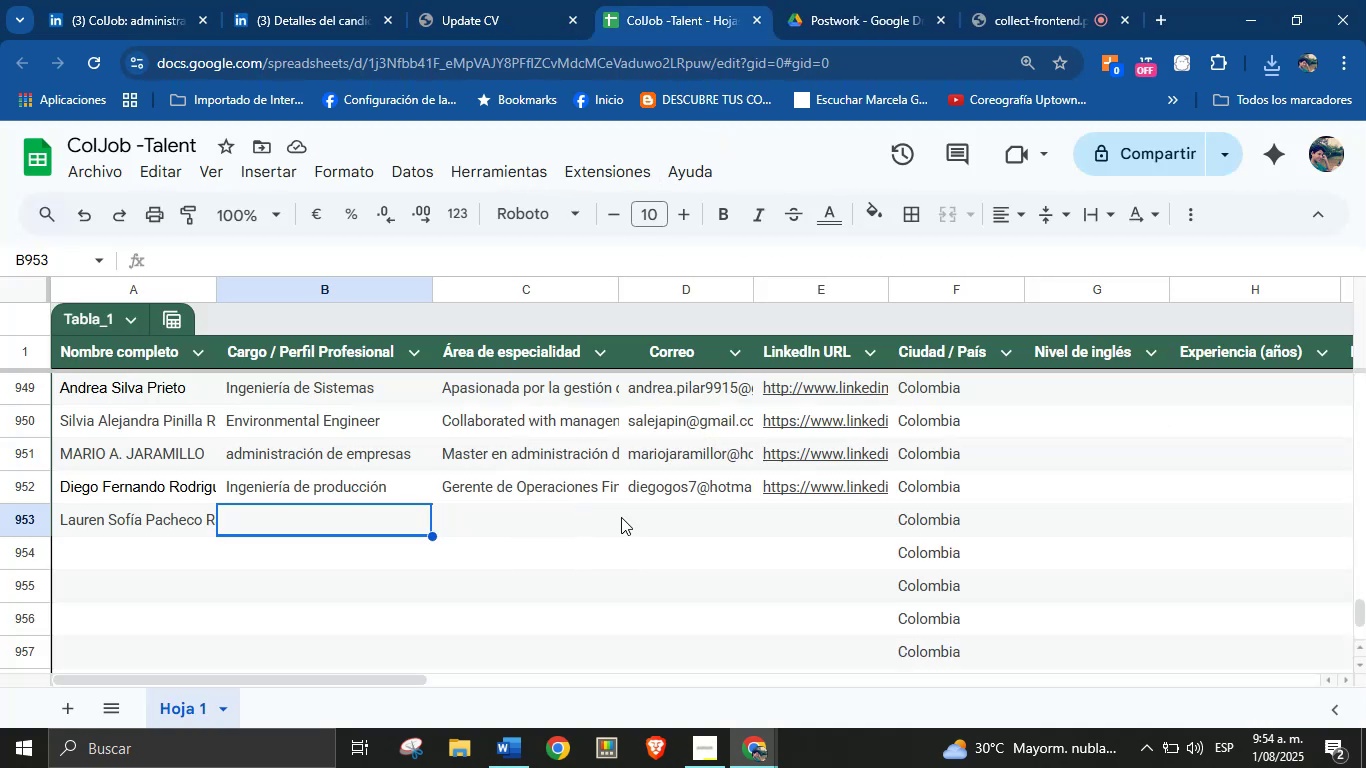 
left_click([656, 521])
 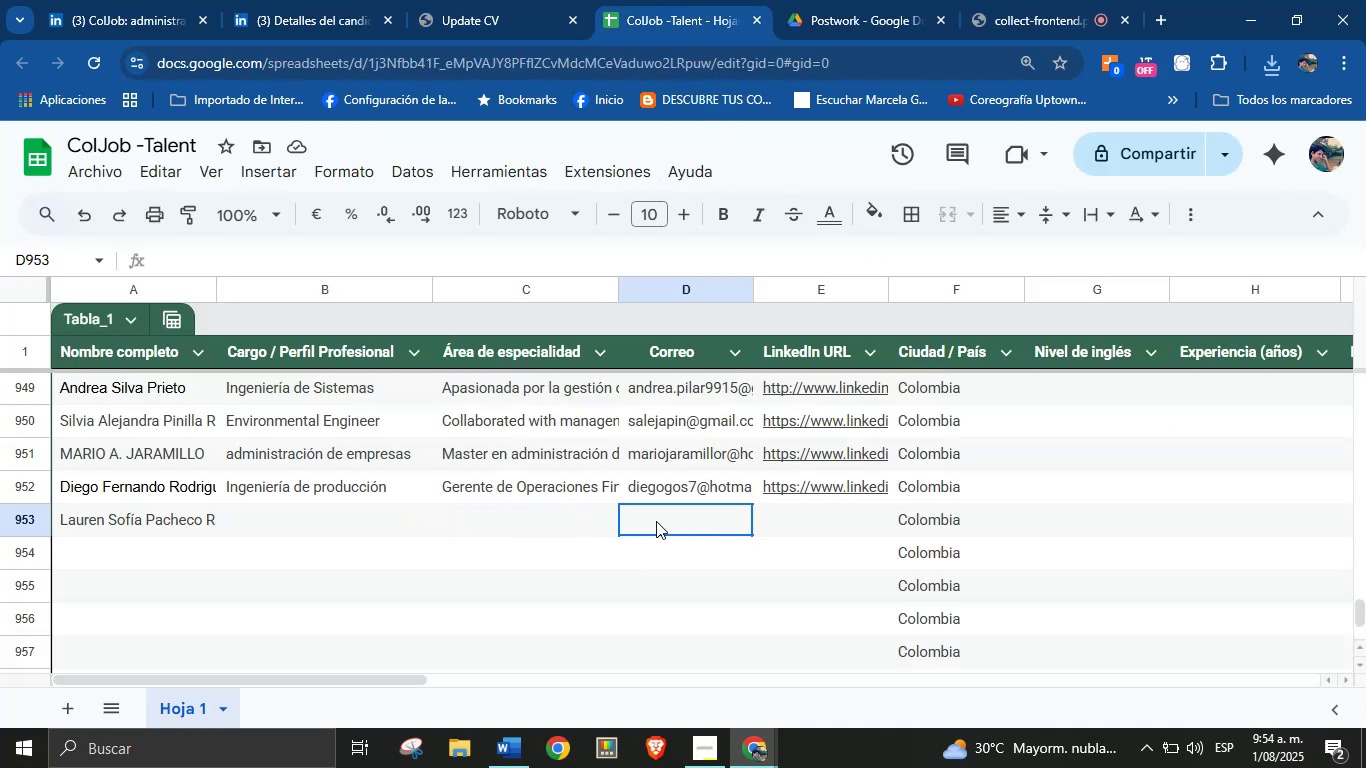 
key(Control+V)
 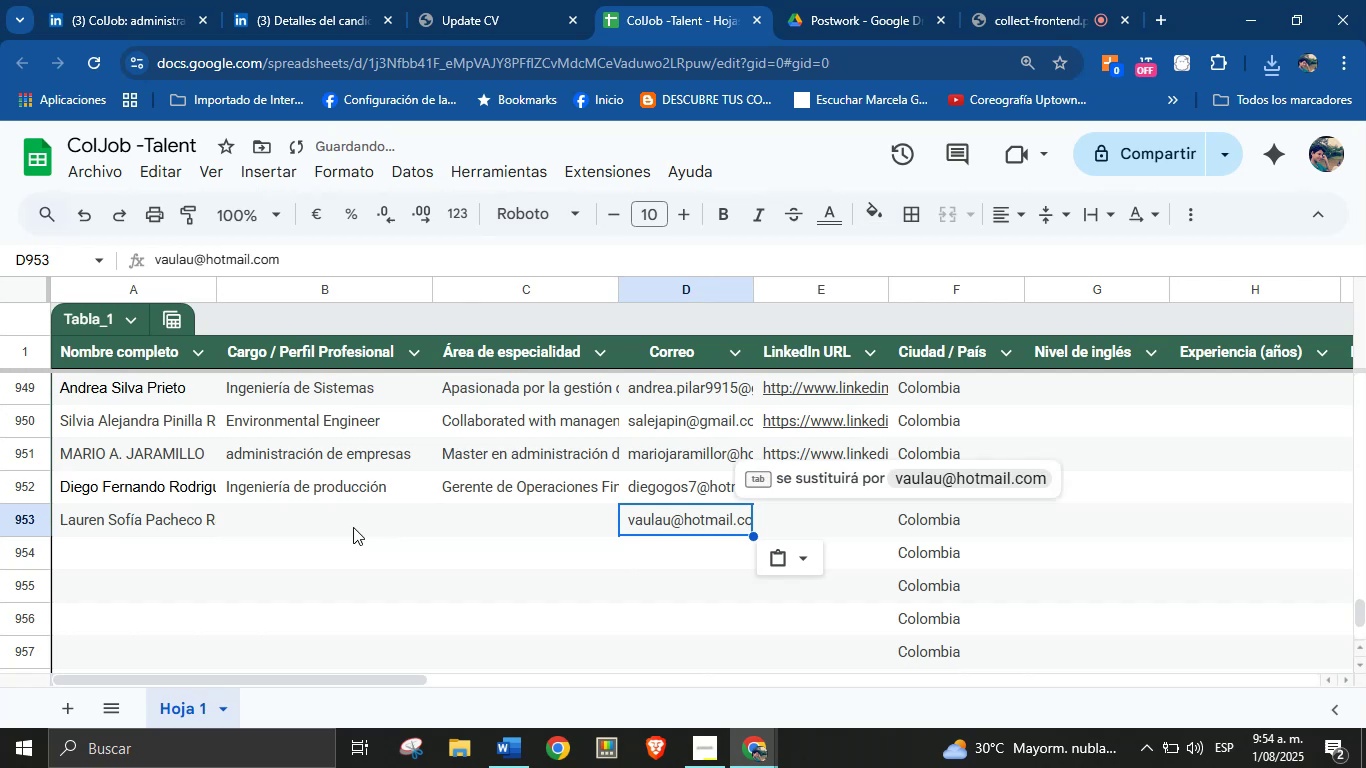 
left_click([348, 524])
 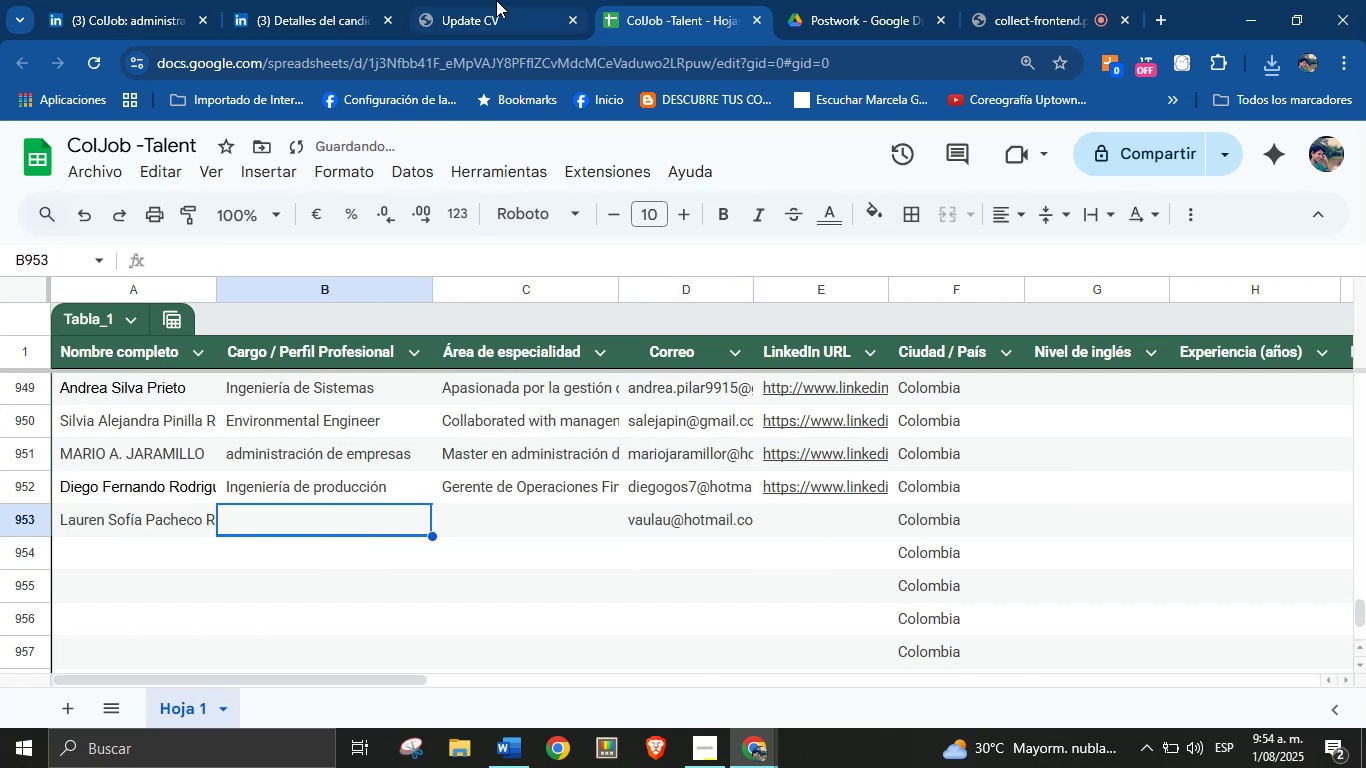 
left_click([496, 0])
 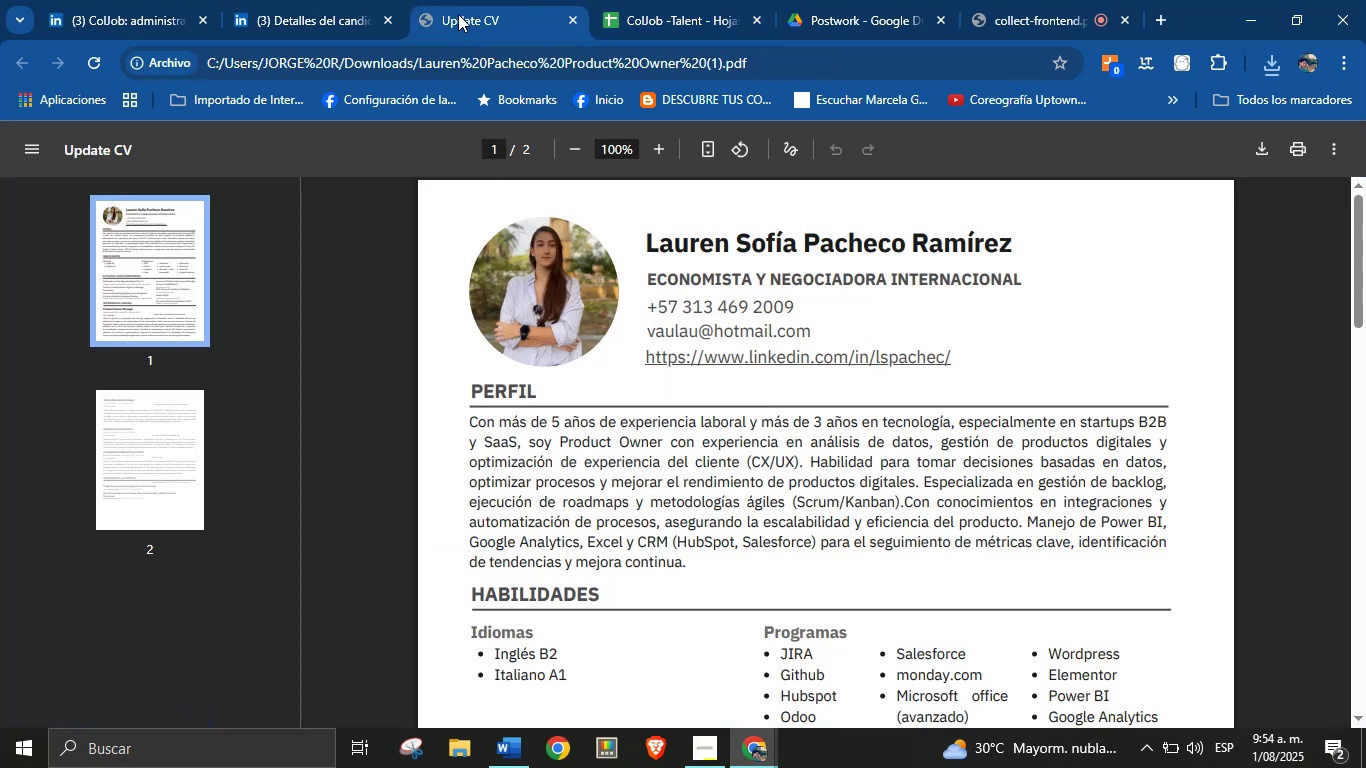 
wait(10.25)
 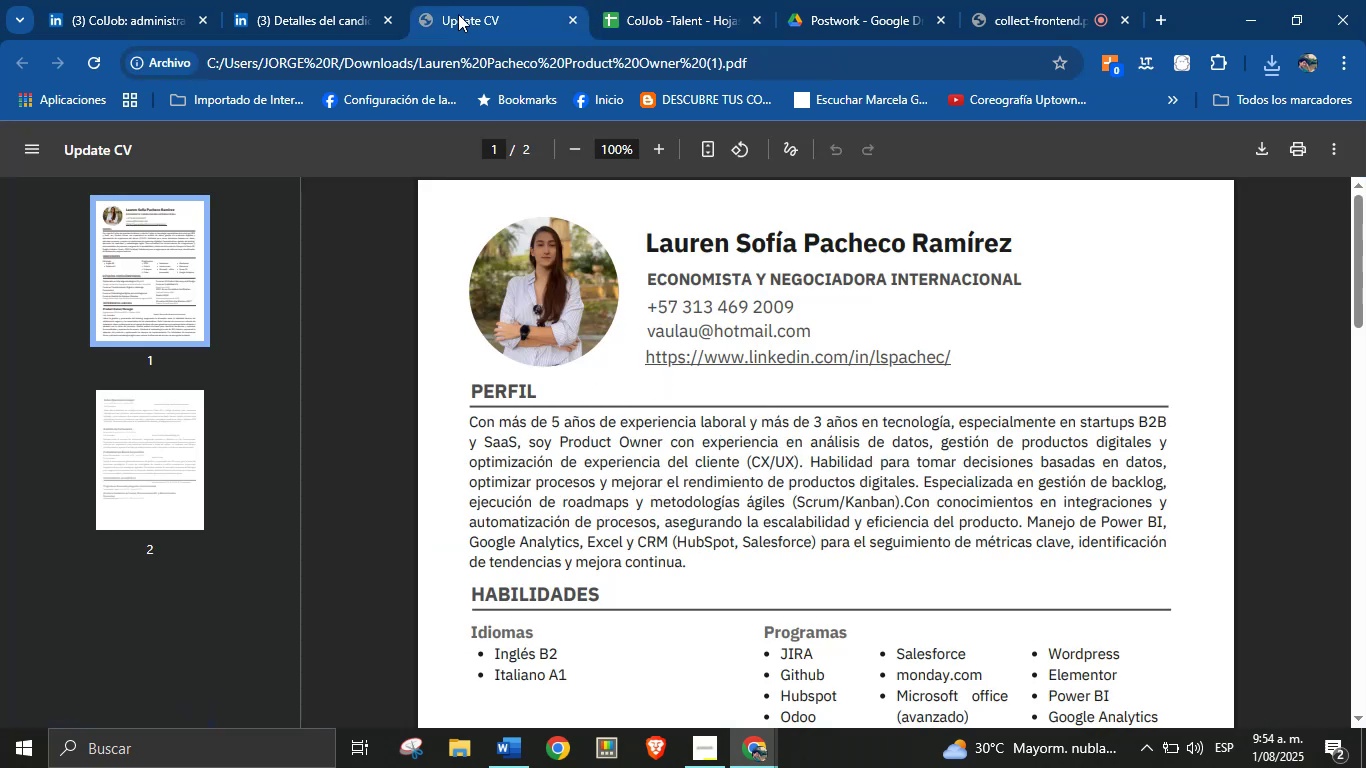 
double_click([741, 278])
 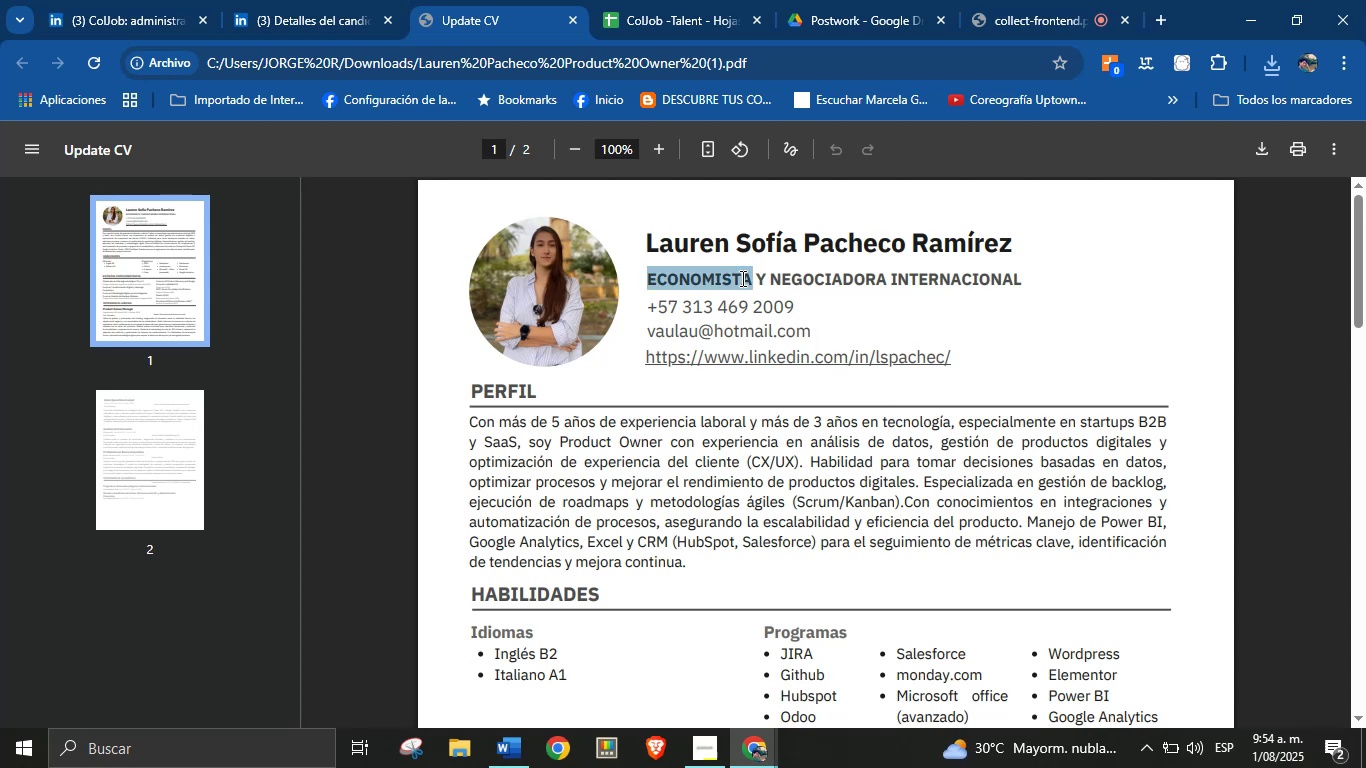 
triple_click([741, 278])
 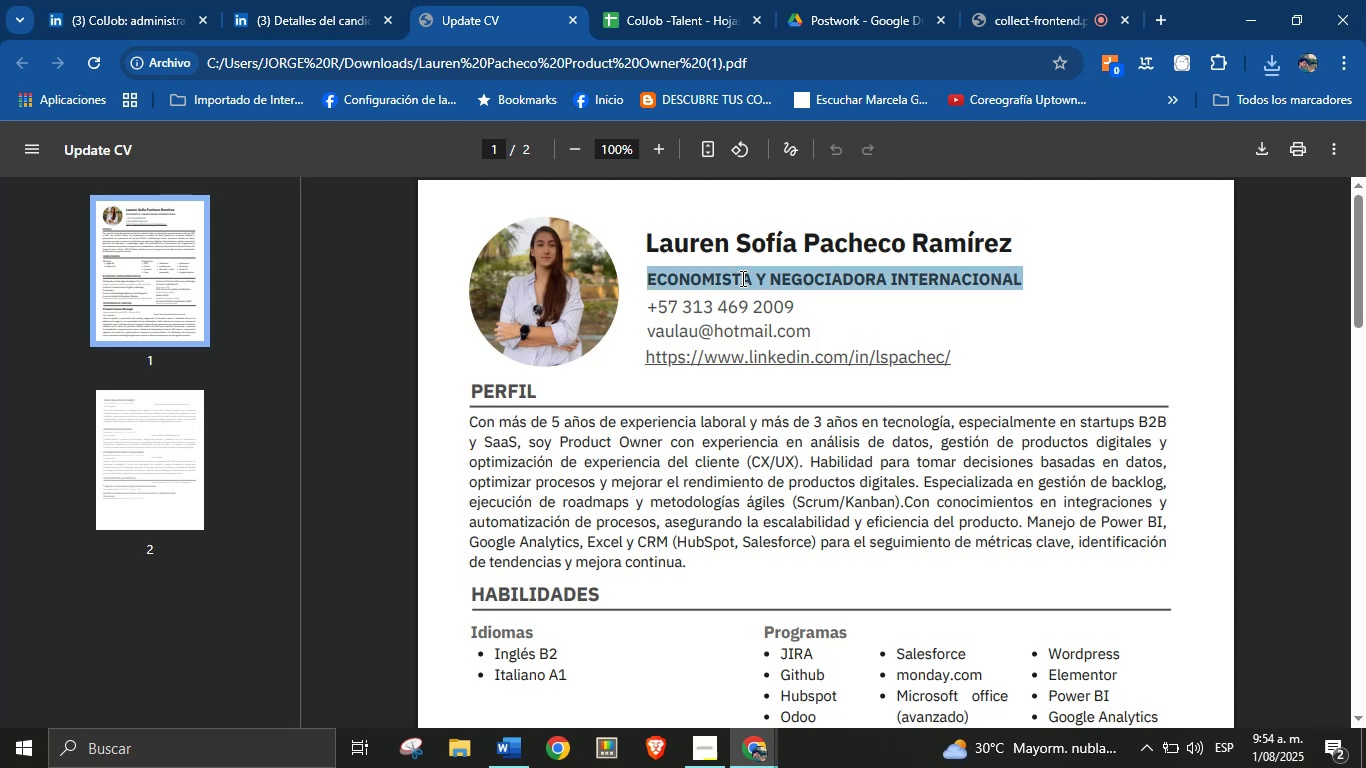 
key(Control+C)
 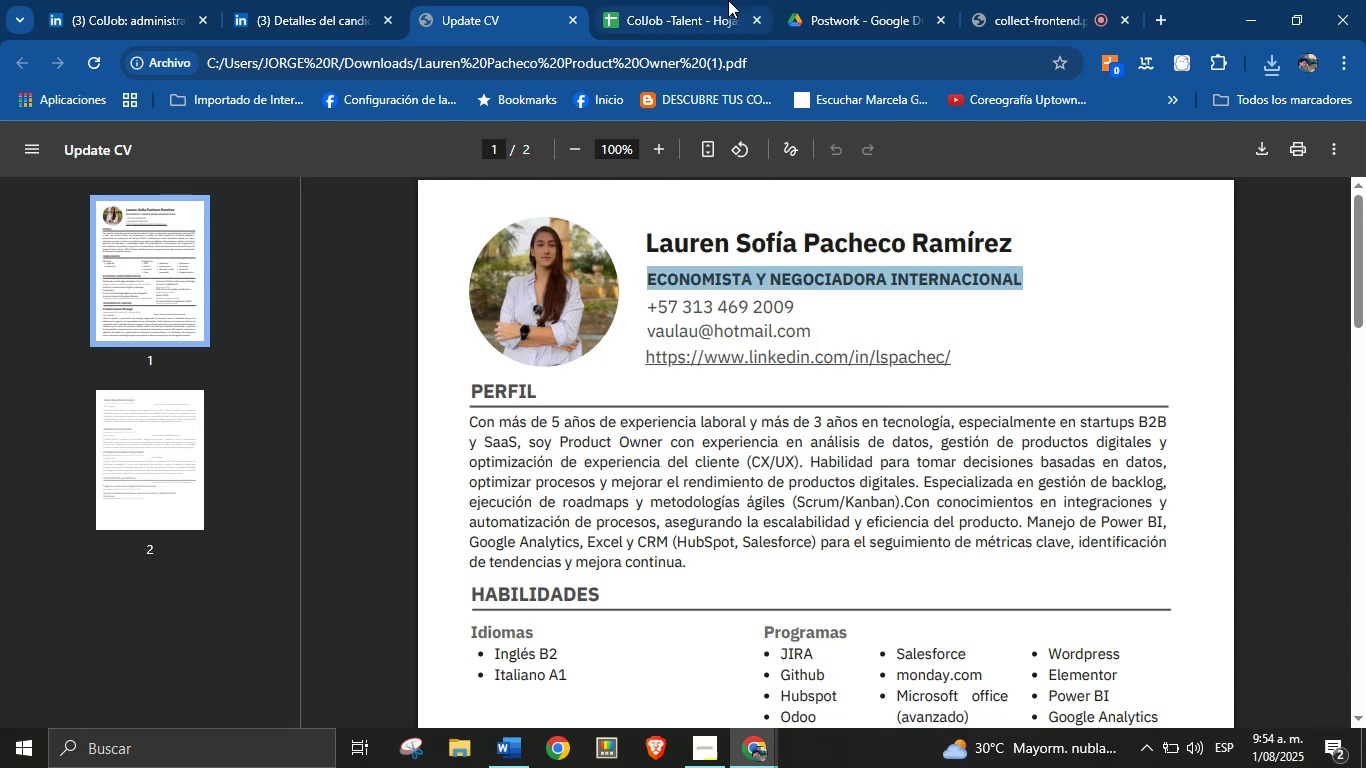 
left_click([728, 0])
 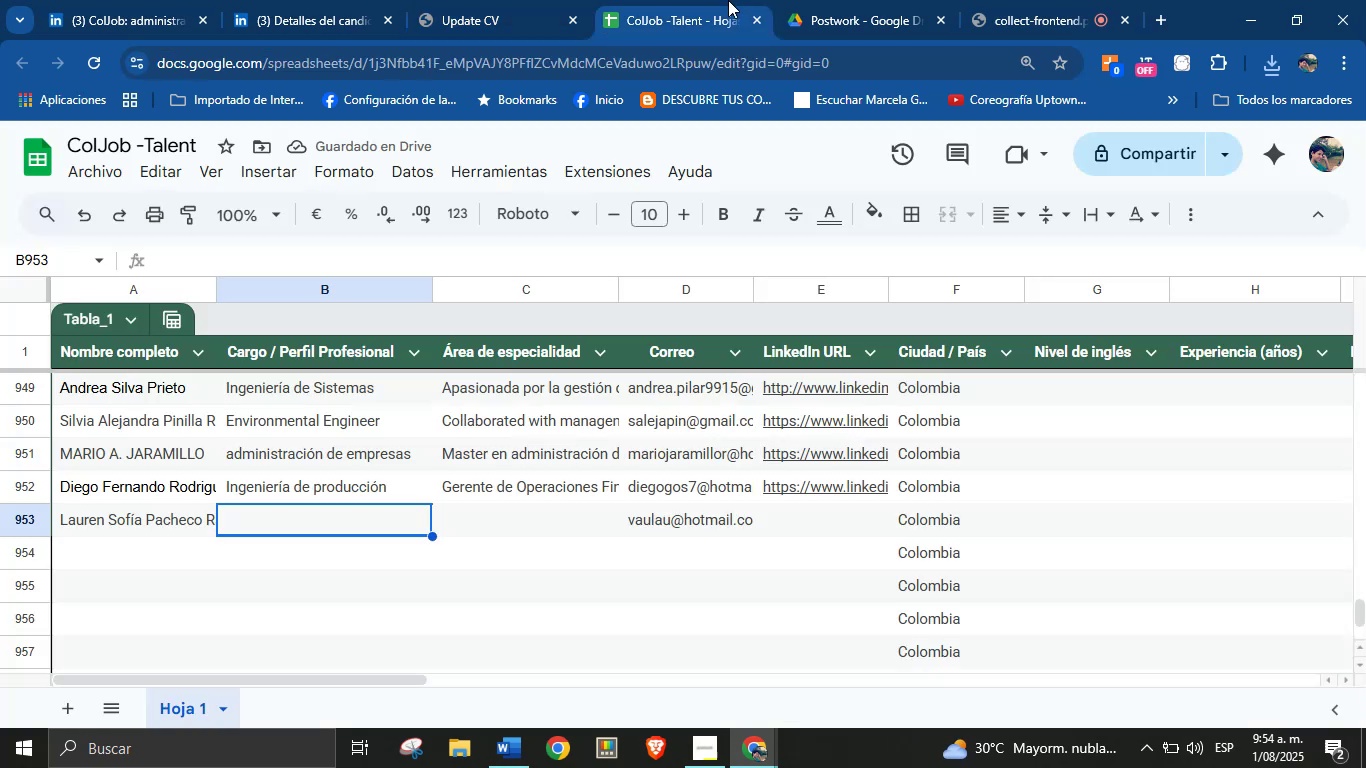 
key(Control+V)
 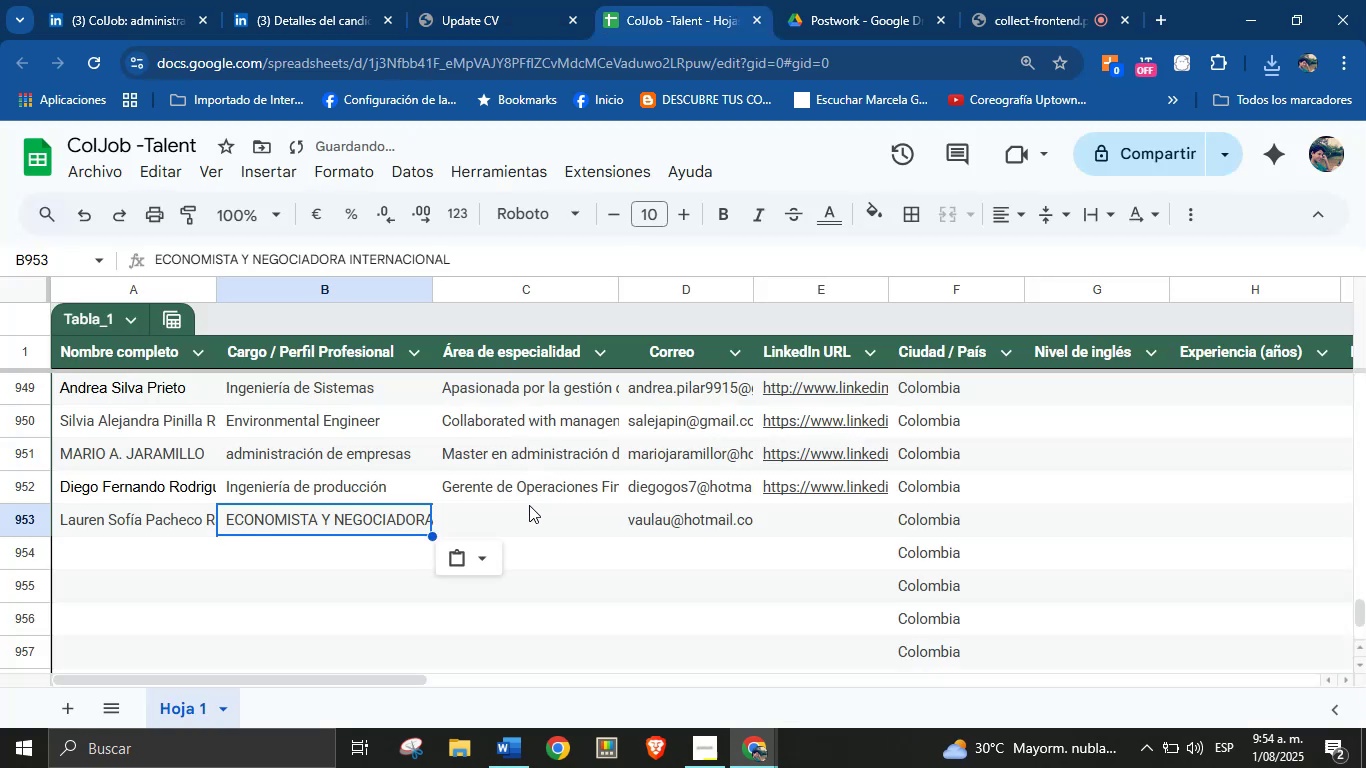 
left_click([527, 515])
 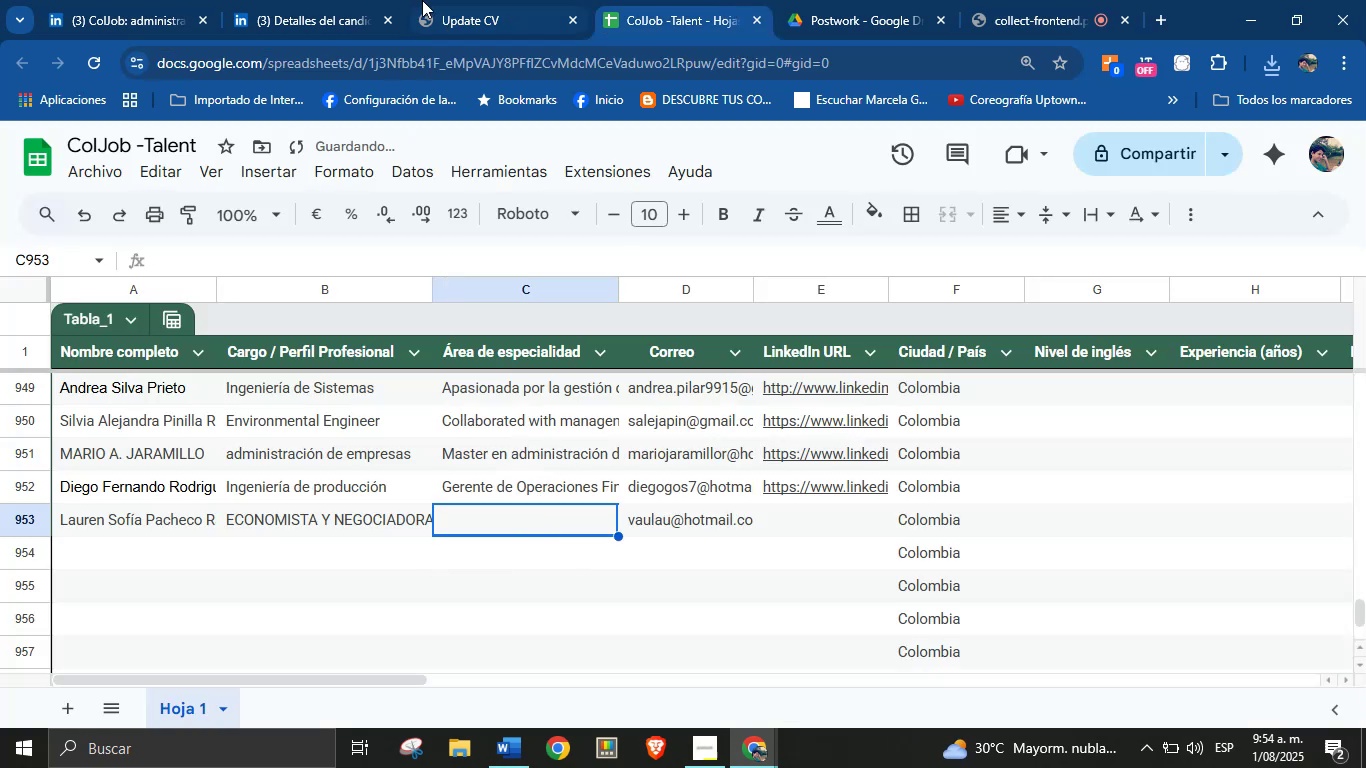 
left_click([472, 0])
 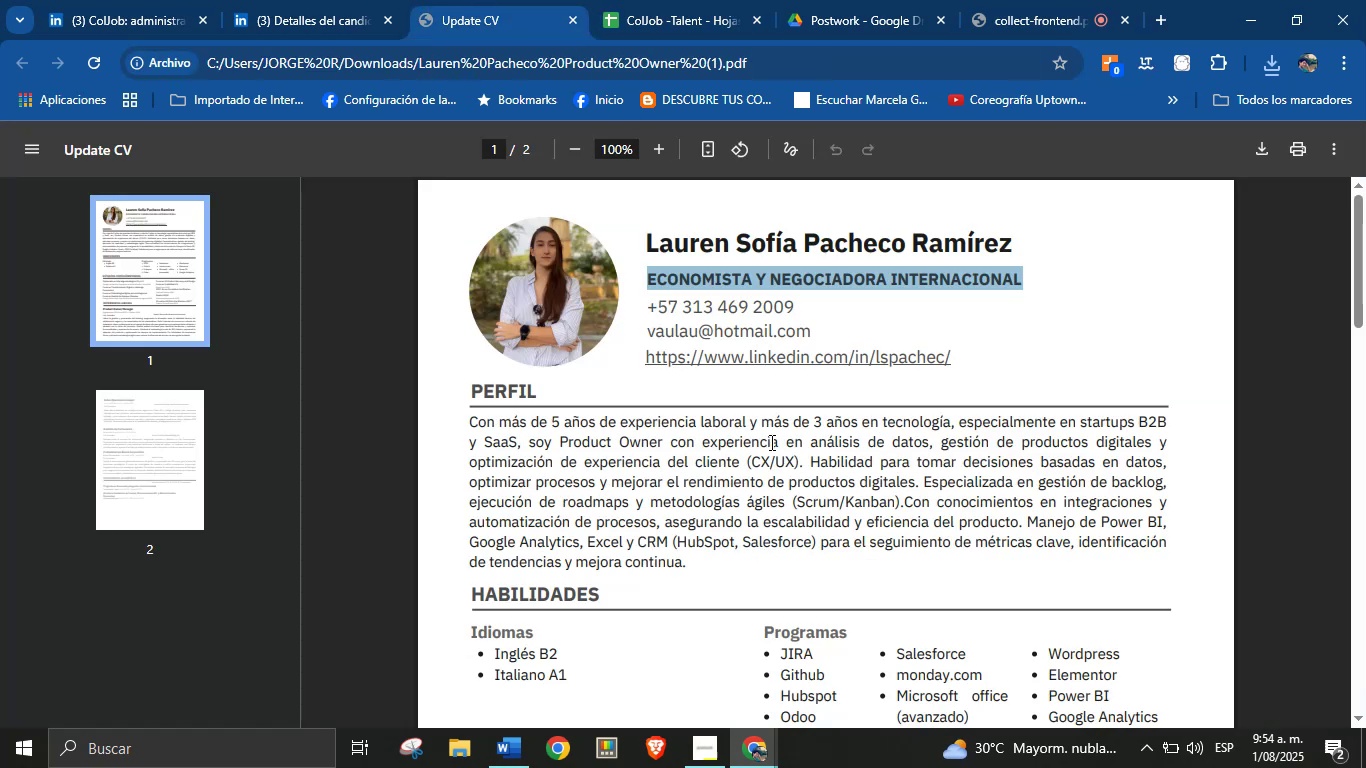 
left_click([769, 442])
 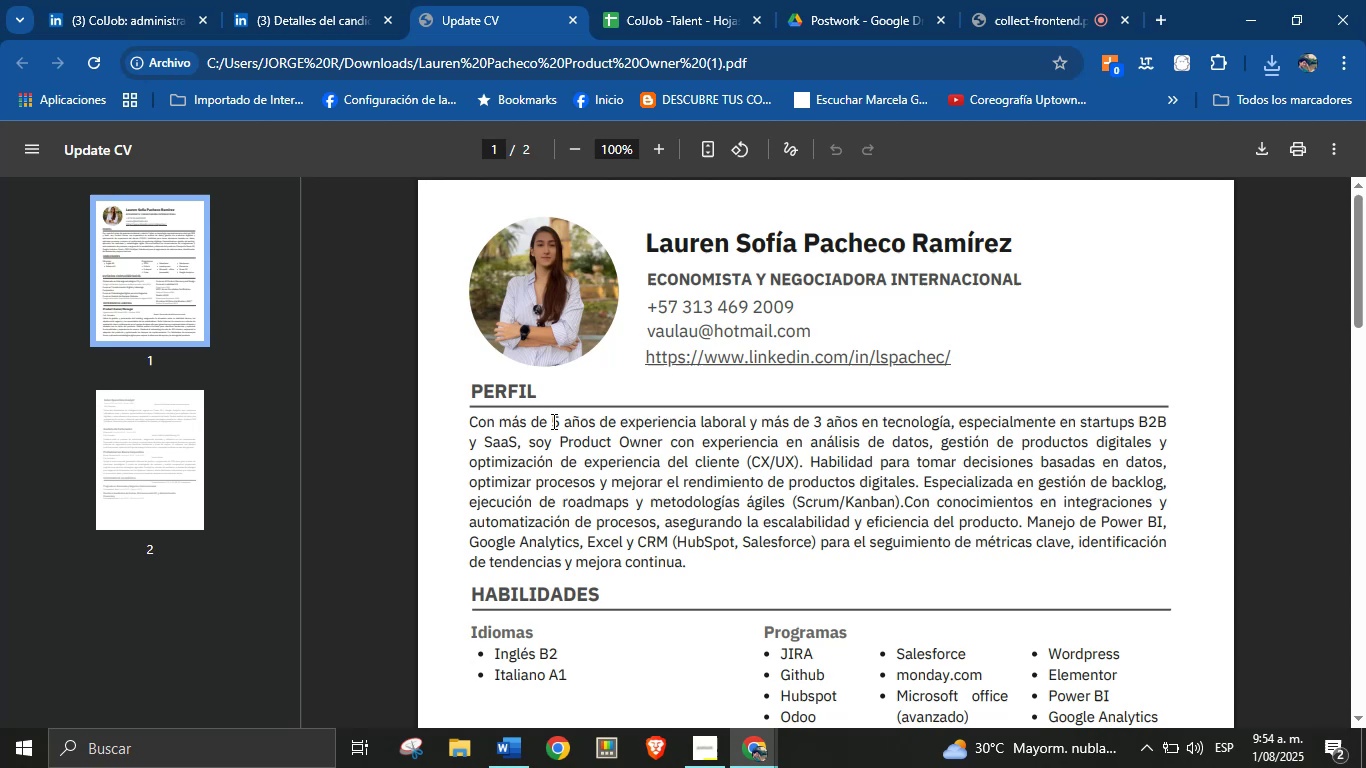 
left_click_drag(start_coordinate=[500, 424], to_coordinate=[803, 465])
 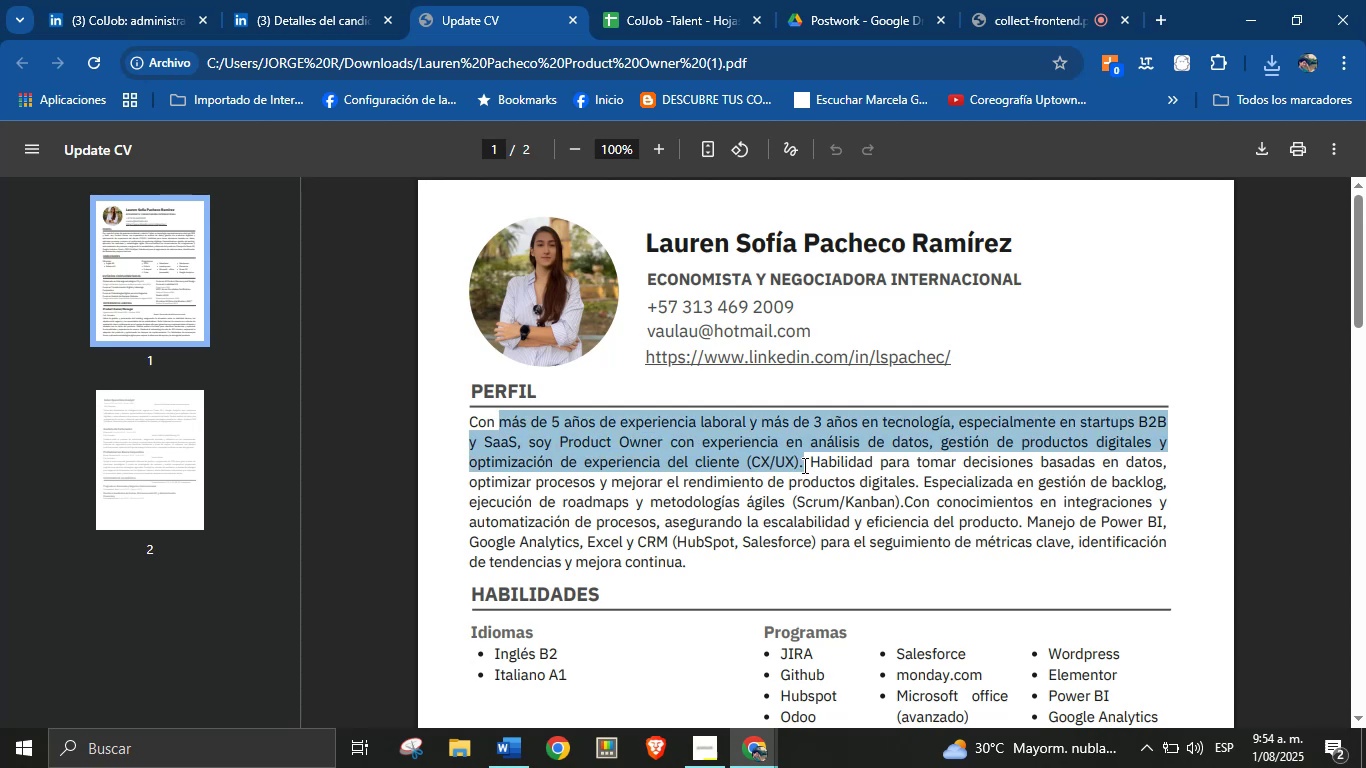 
key(Control+C)
 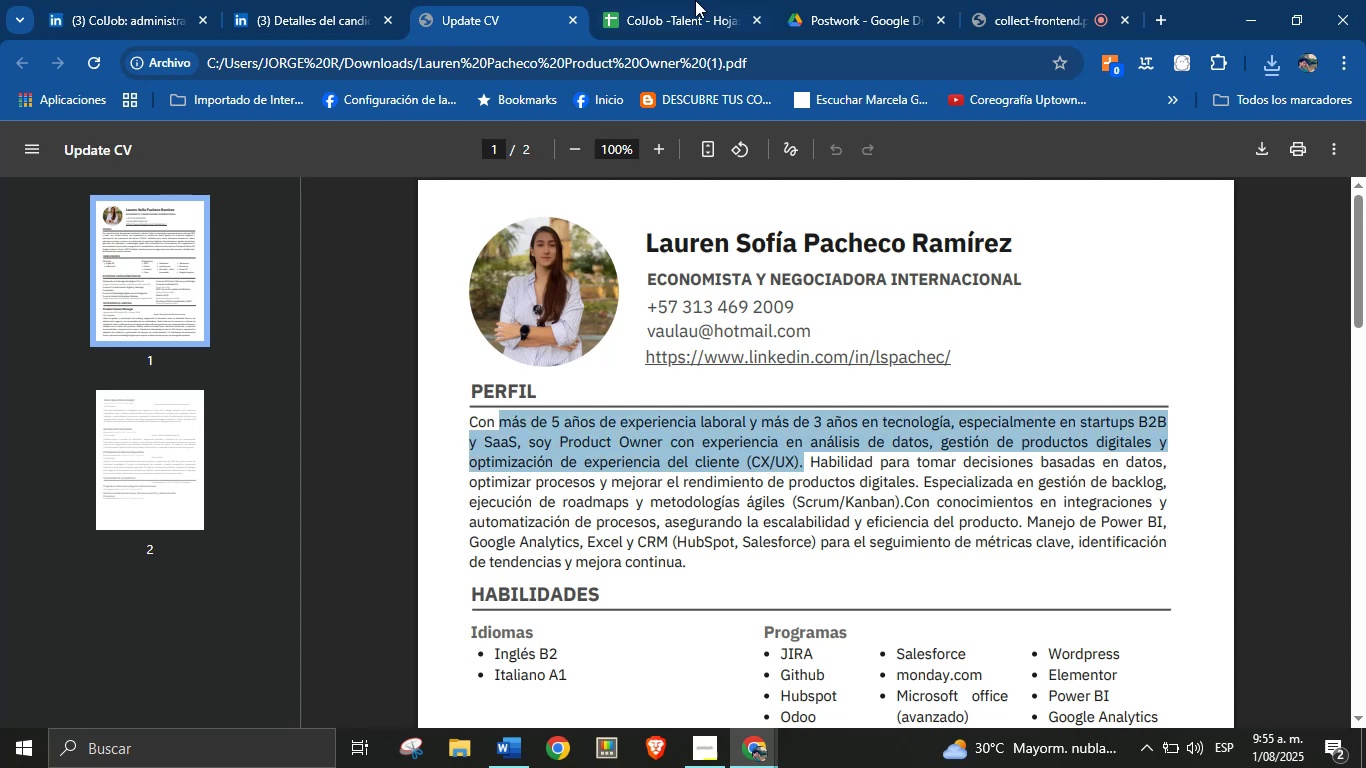 
left_click([677, 0])
 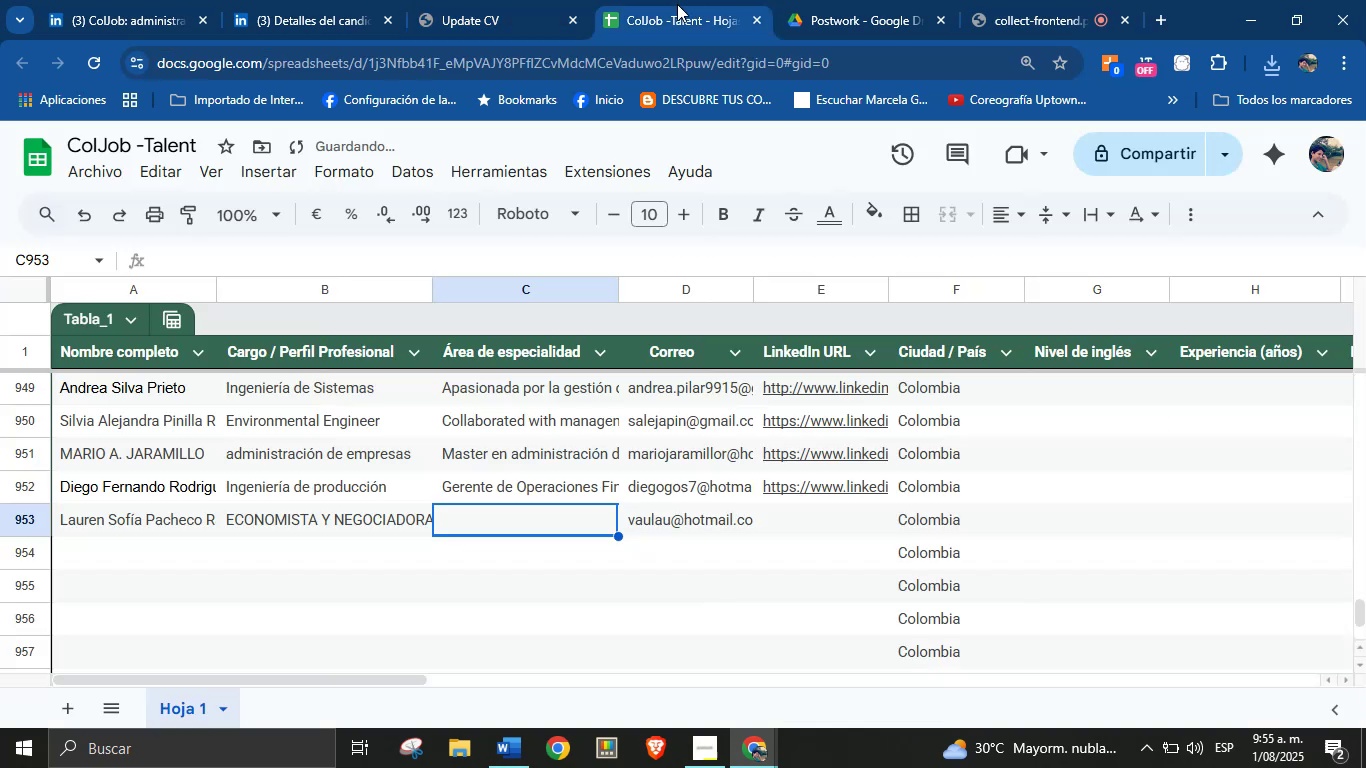 
key(Control+C)
 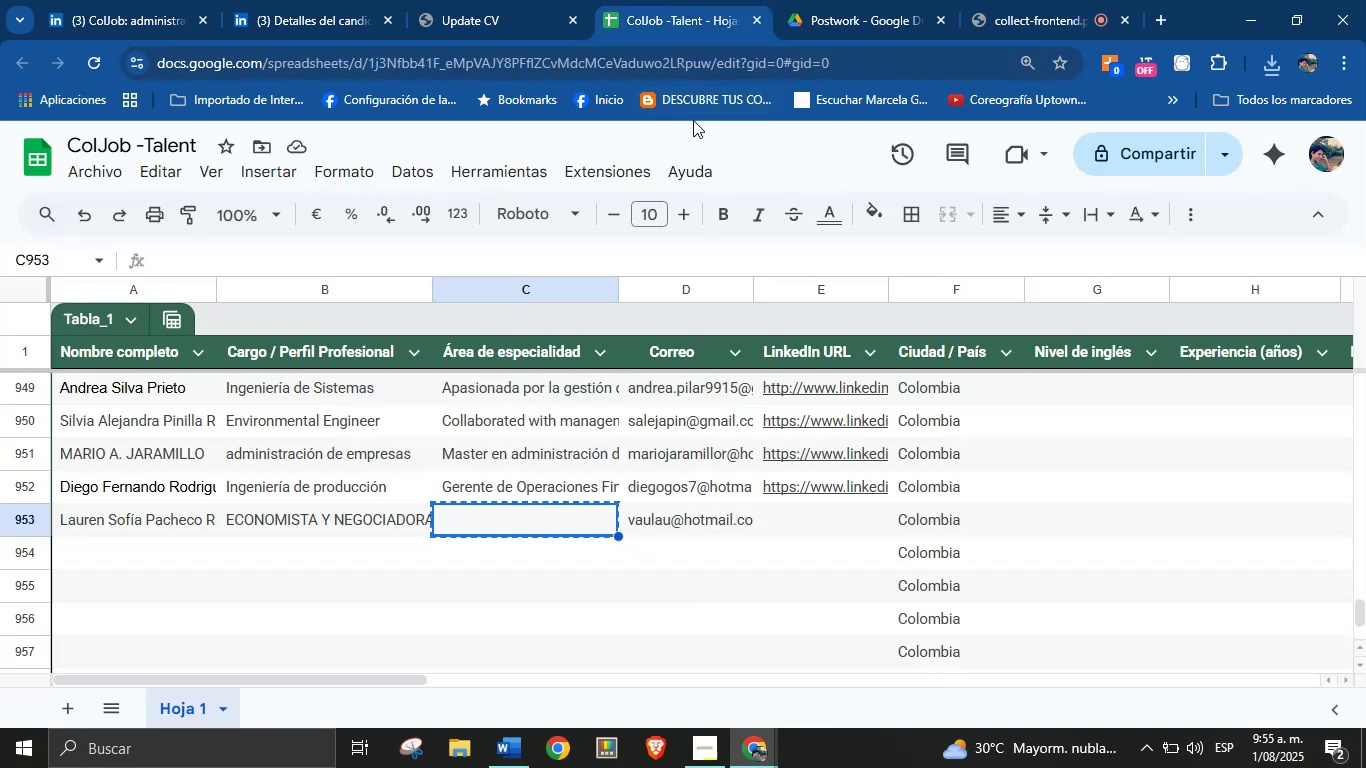 
key(Meta+V)
 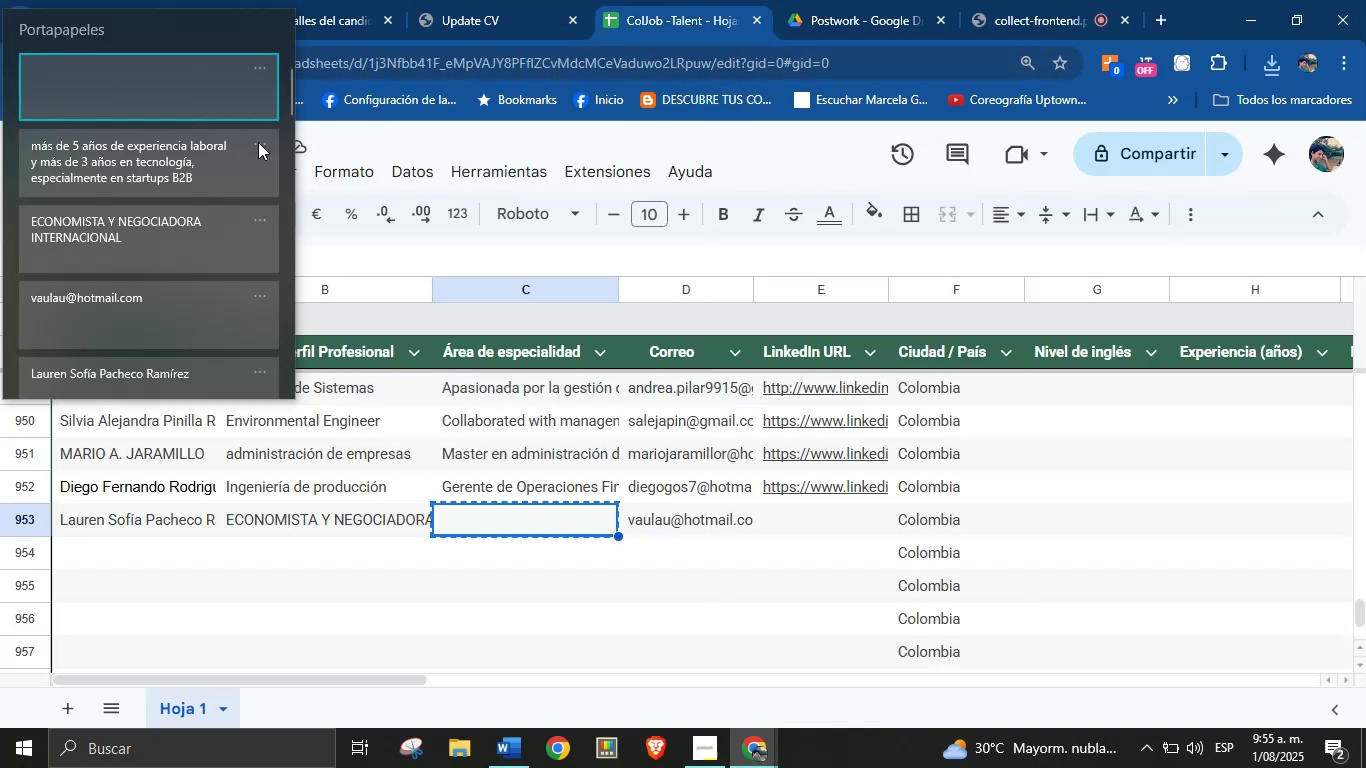 
left_click([196, 167])
 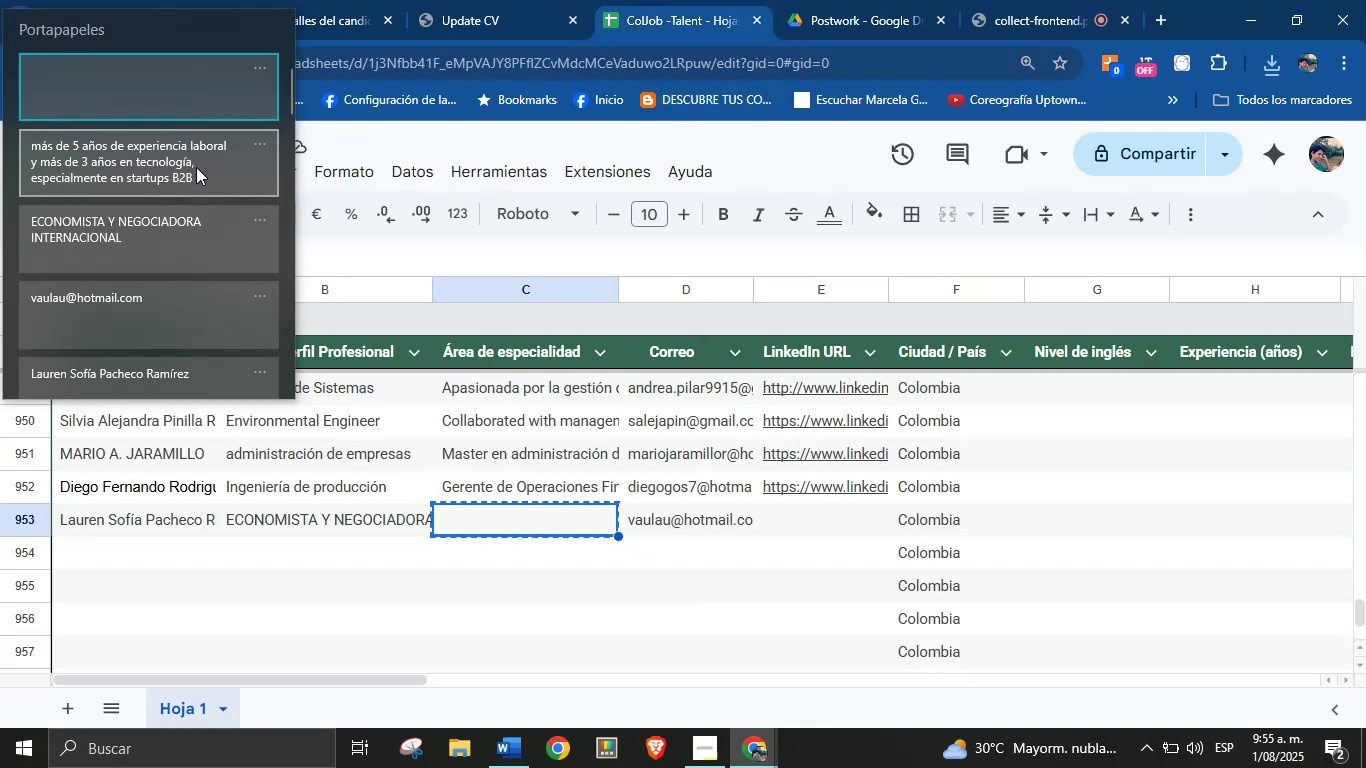 
key(Control+ControlLeft)
 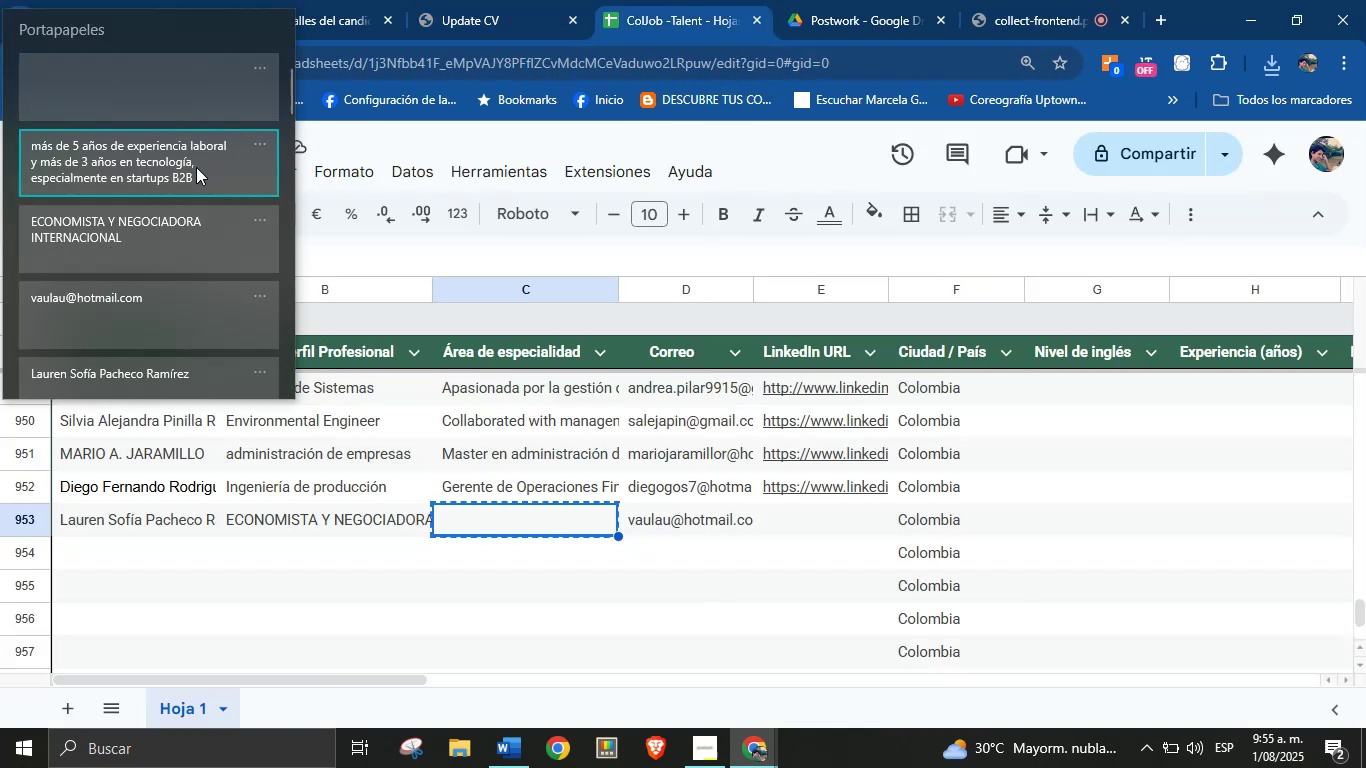 
key(Control+V)
 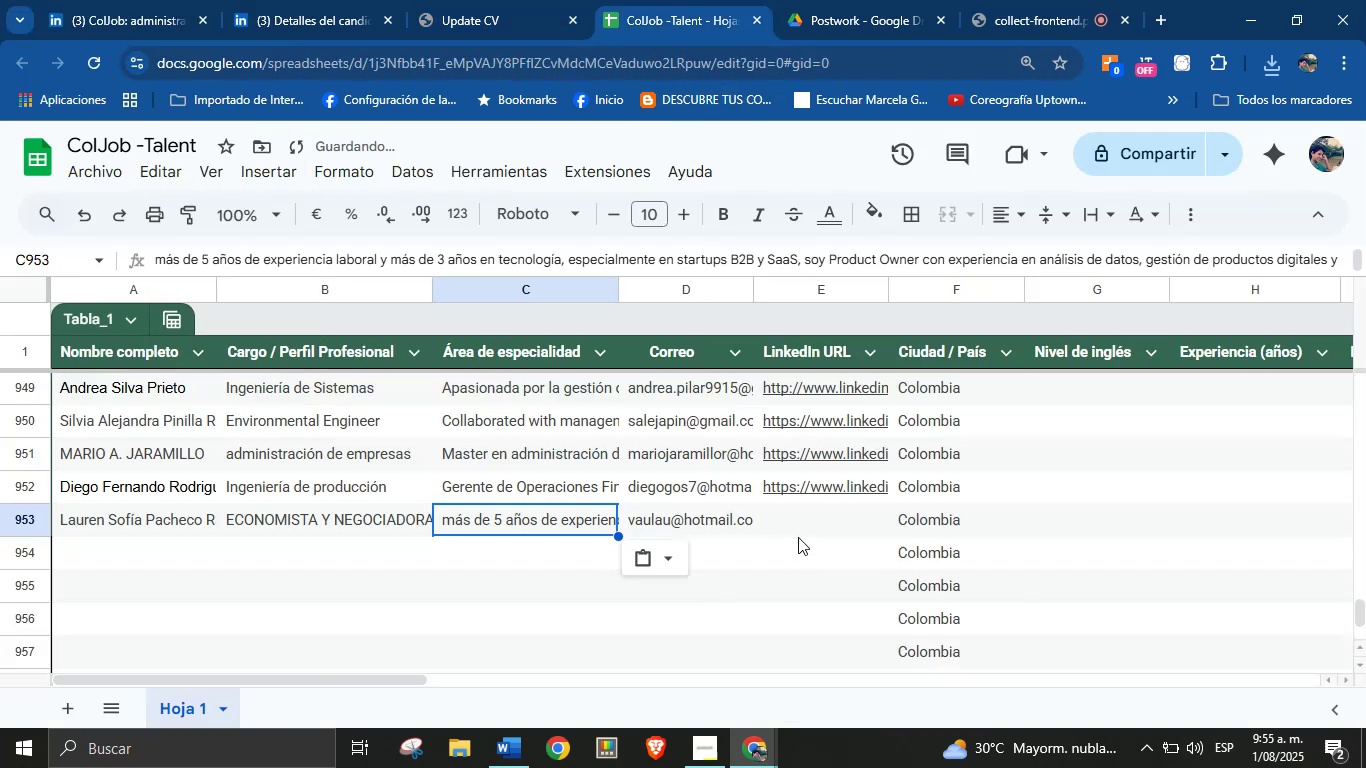 
left_click([805, 517])
 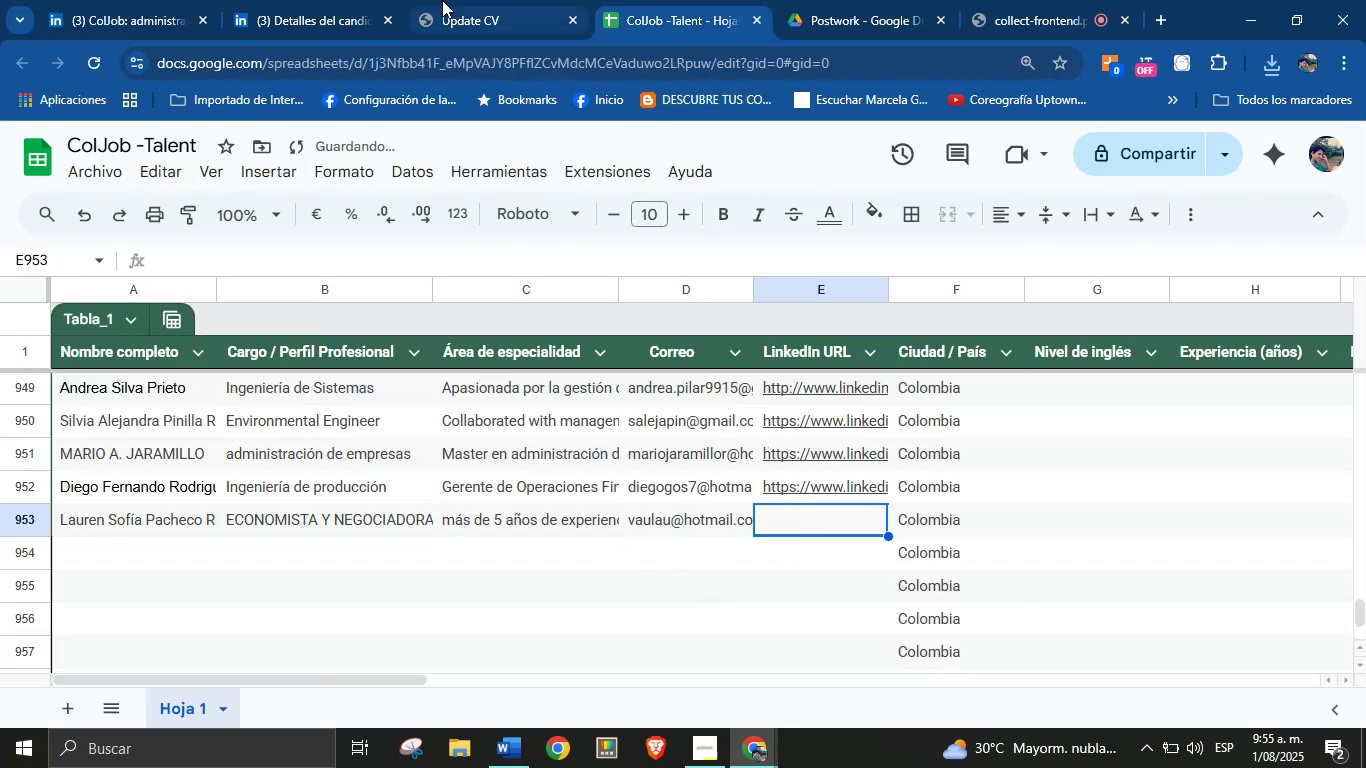 
left_click([339, 0])
 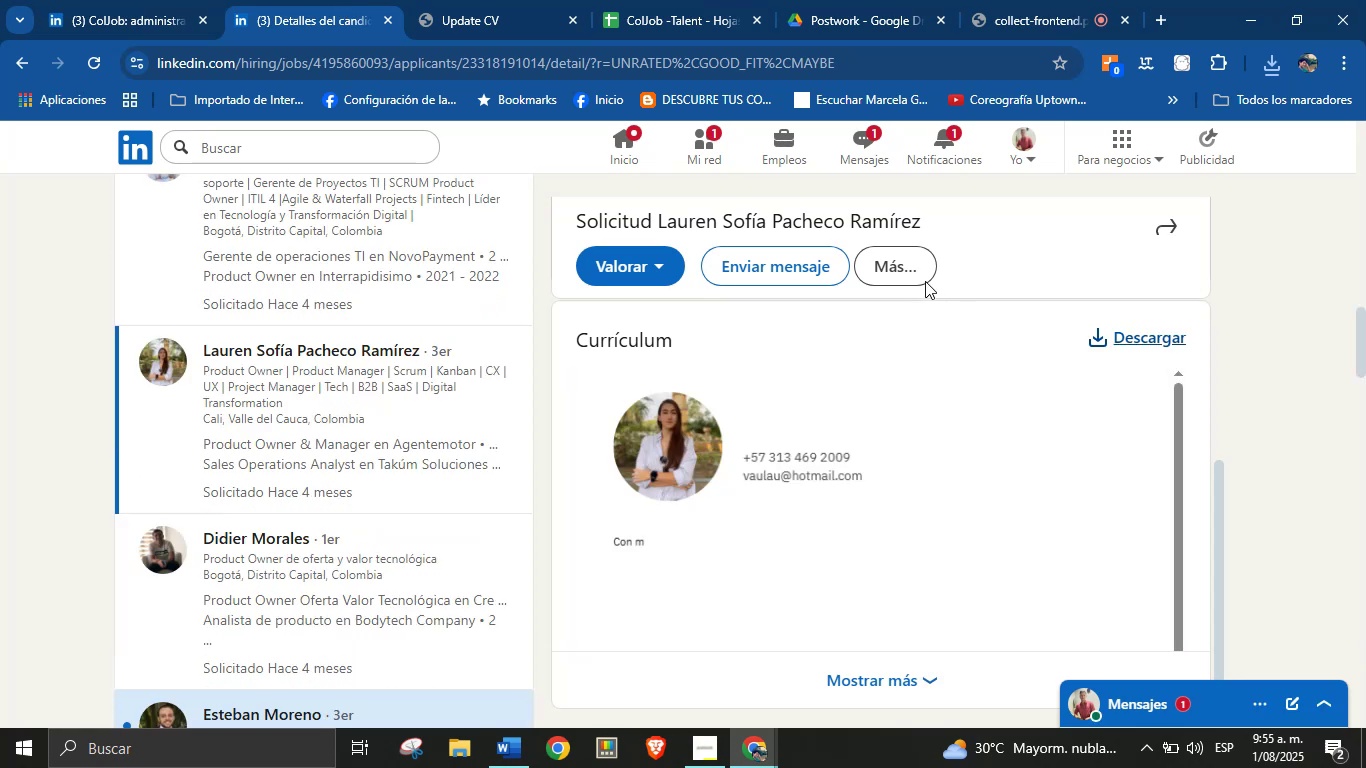 
left_click([911, 268])
 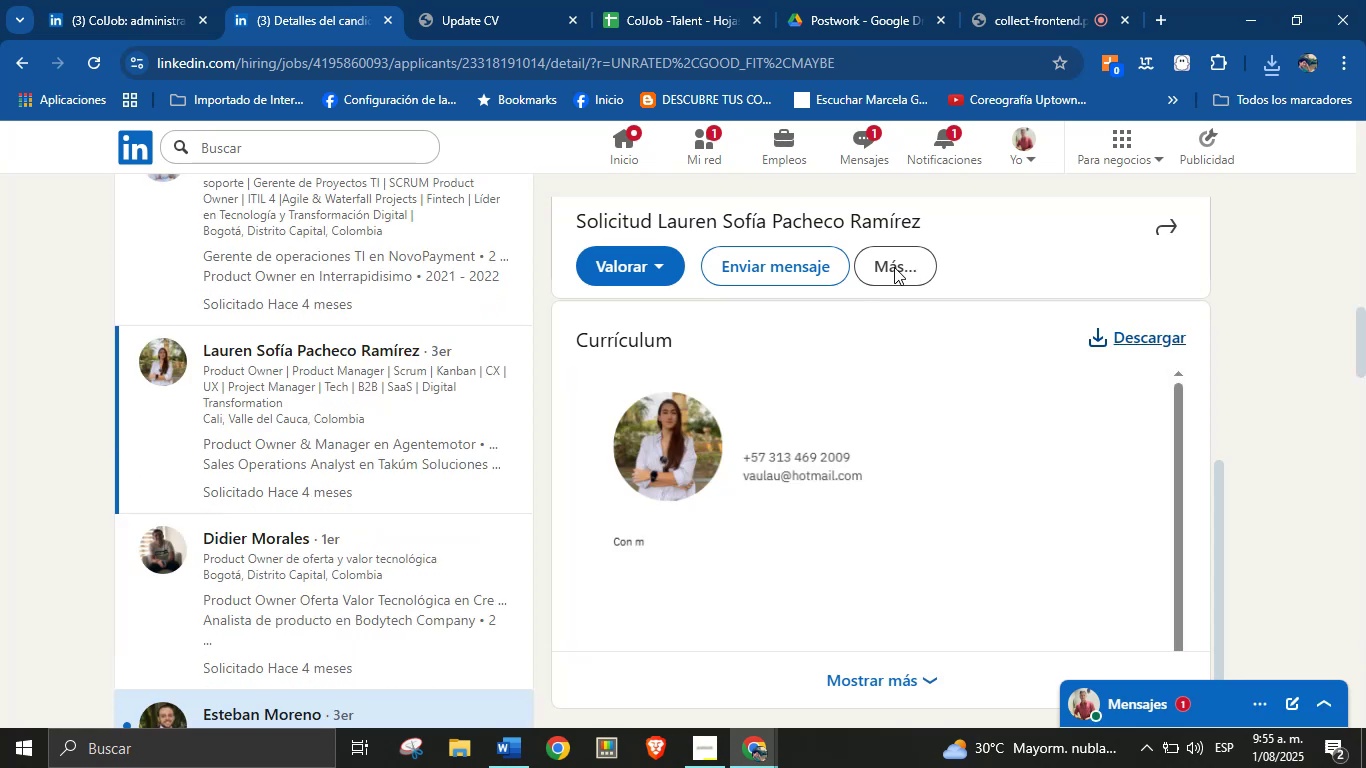 
left_click([888, 268])
 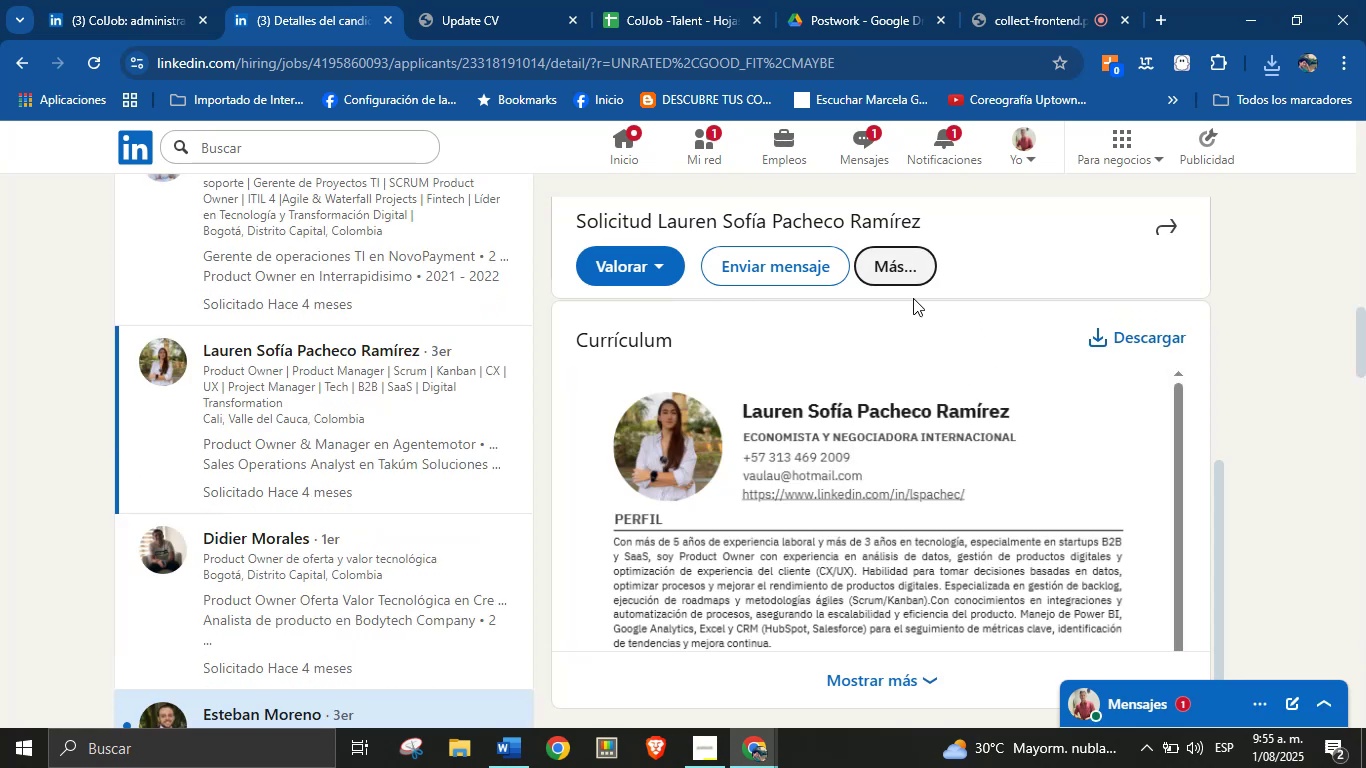 
left_click([897, 266])
 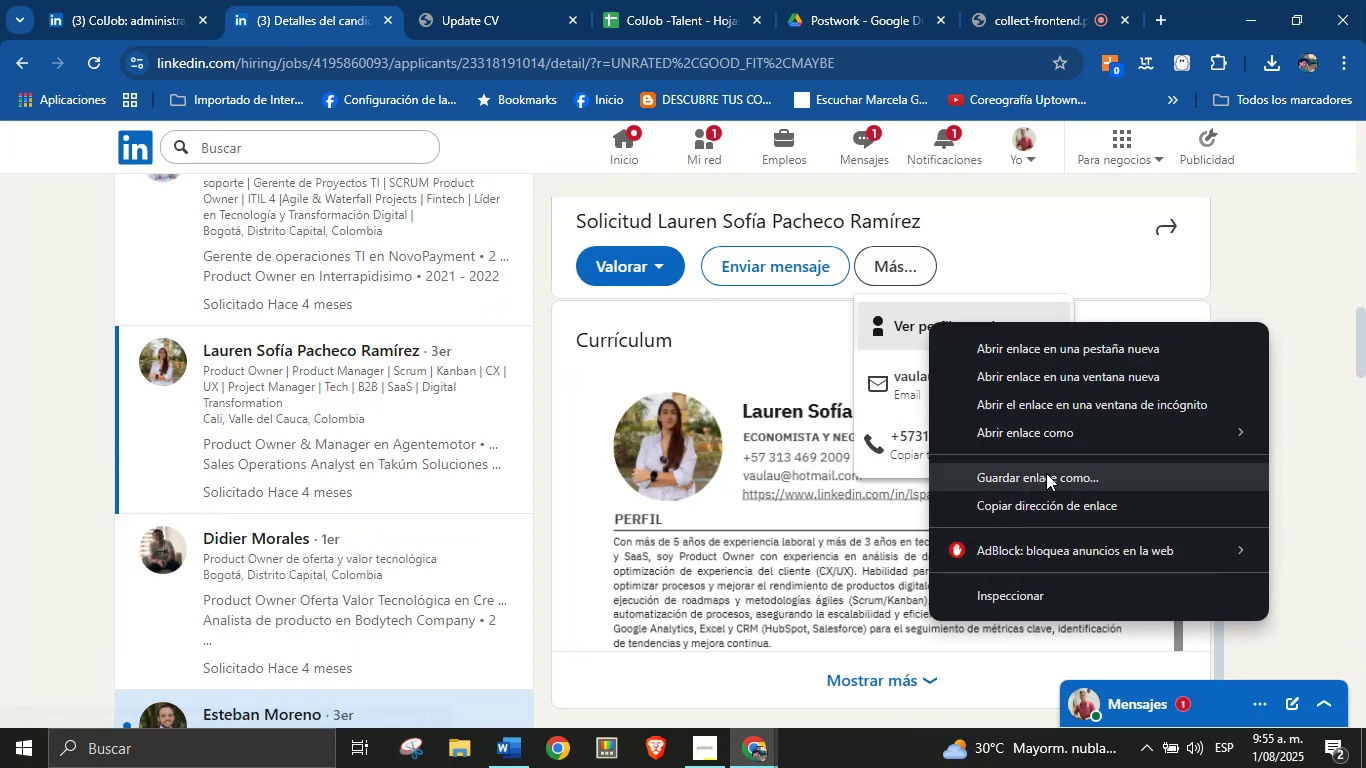 
left_click([1052, 497])
 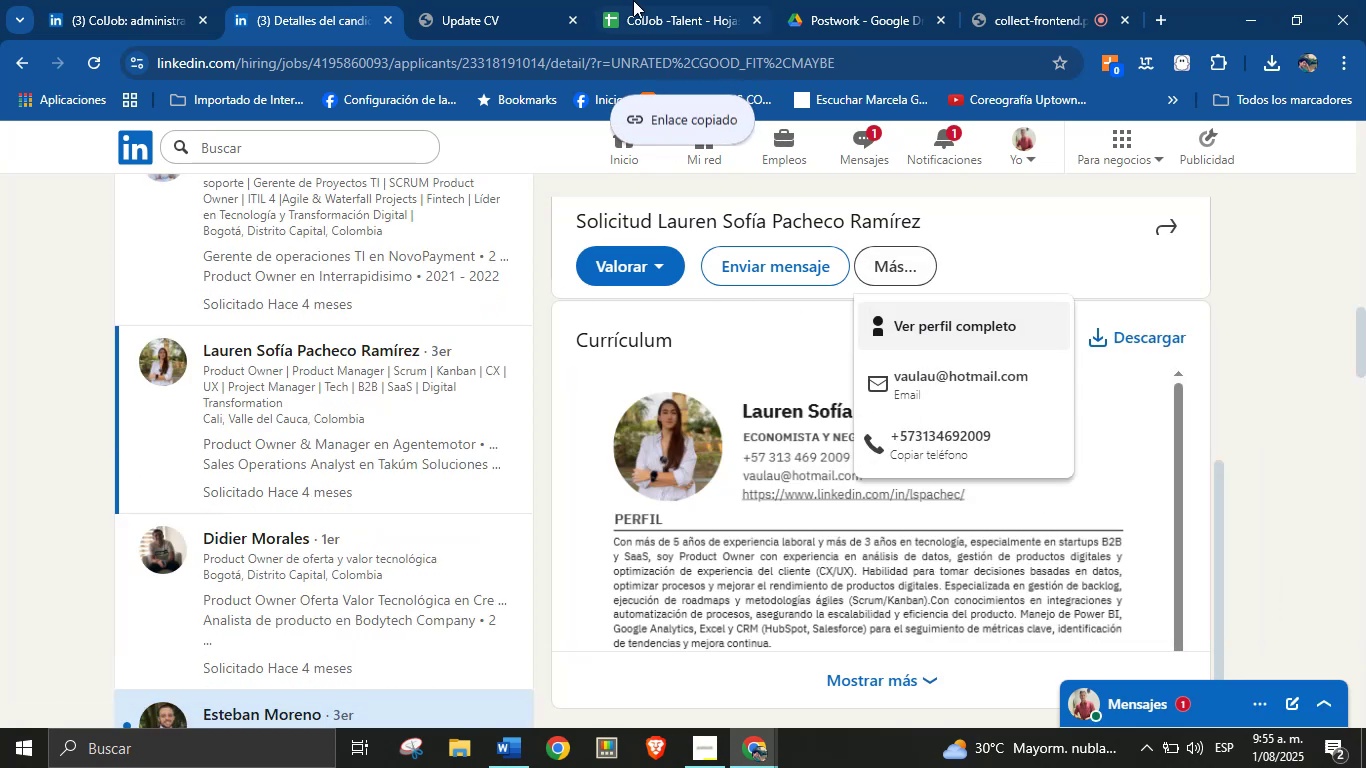 
left_click([652, 0])
 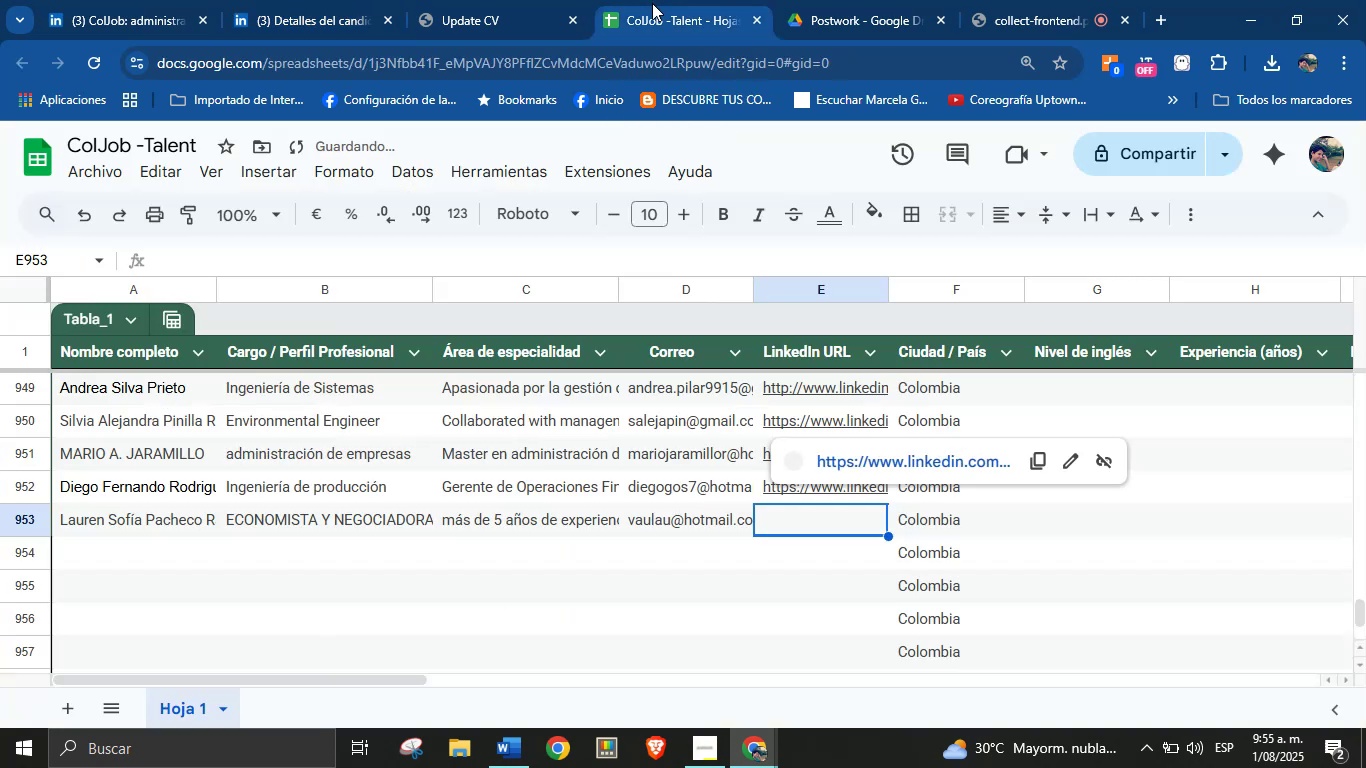 
key(Control+V)
 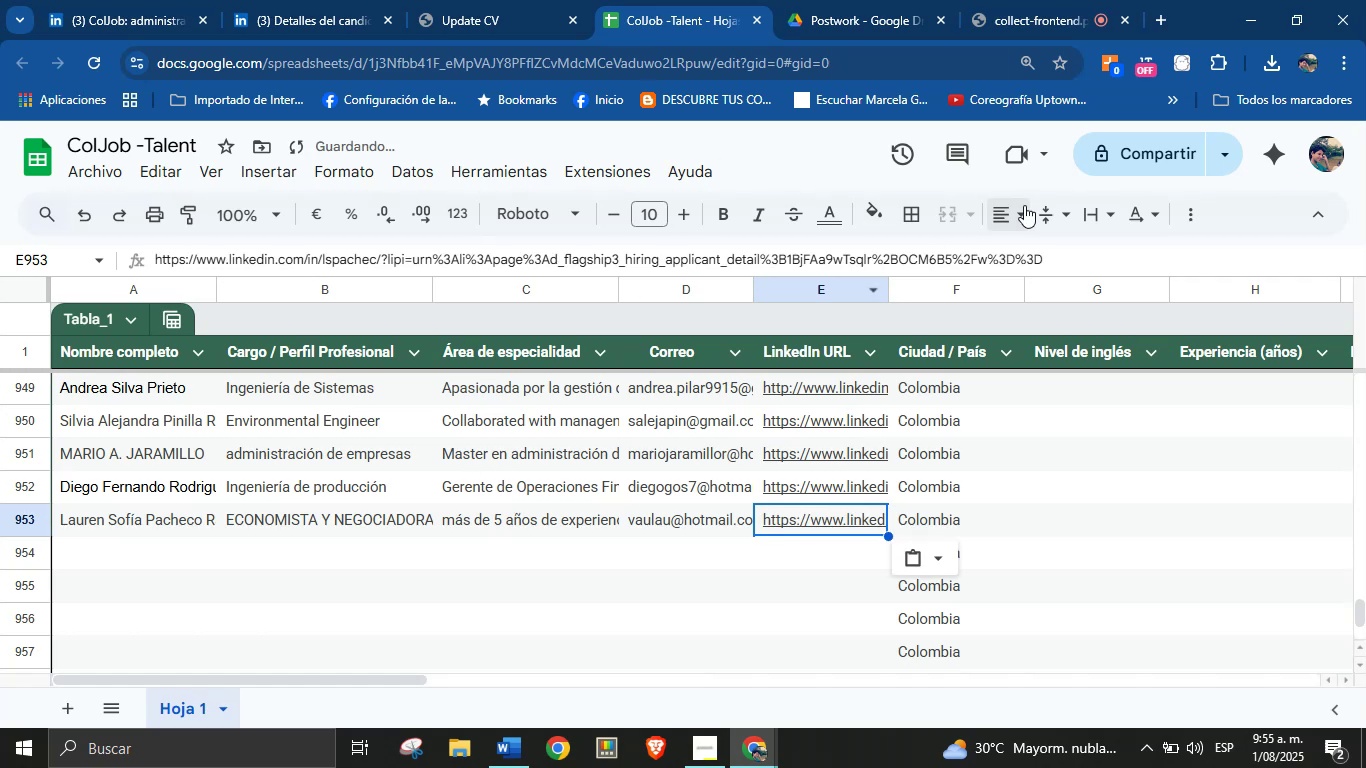 
left_click_drag(start_coordinate=[1076, 251], to_coordinate=[388, 260])
 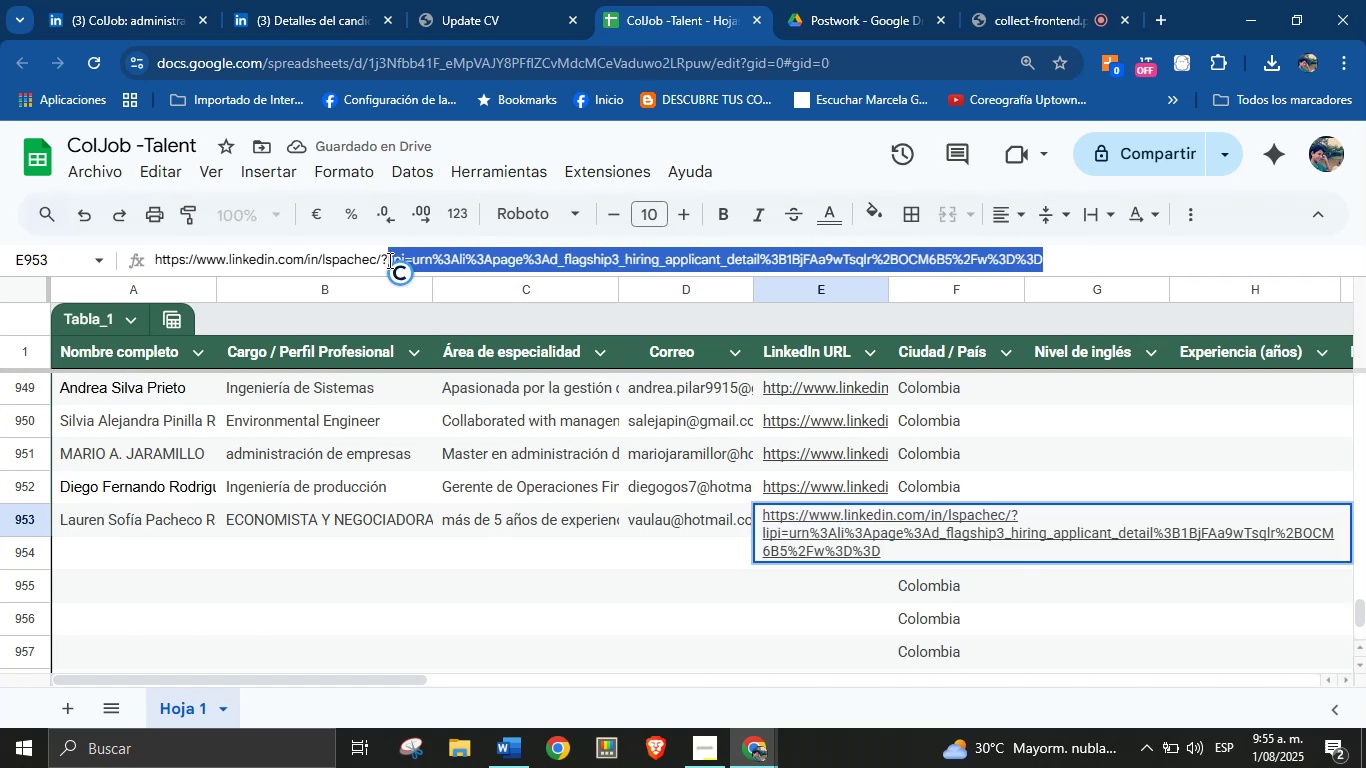 
key(Backspace)
 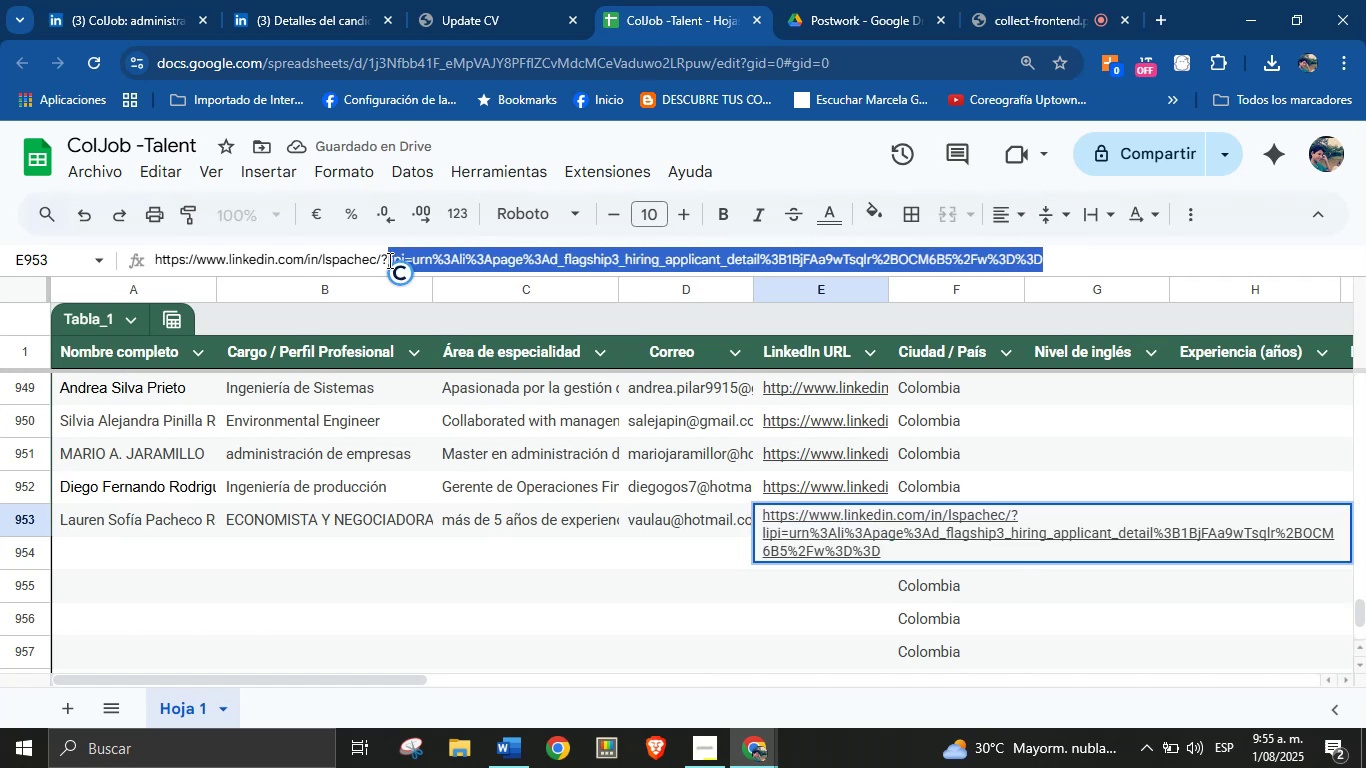 
key(Enter)
 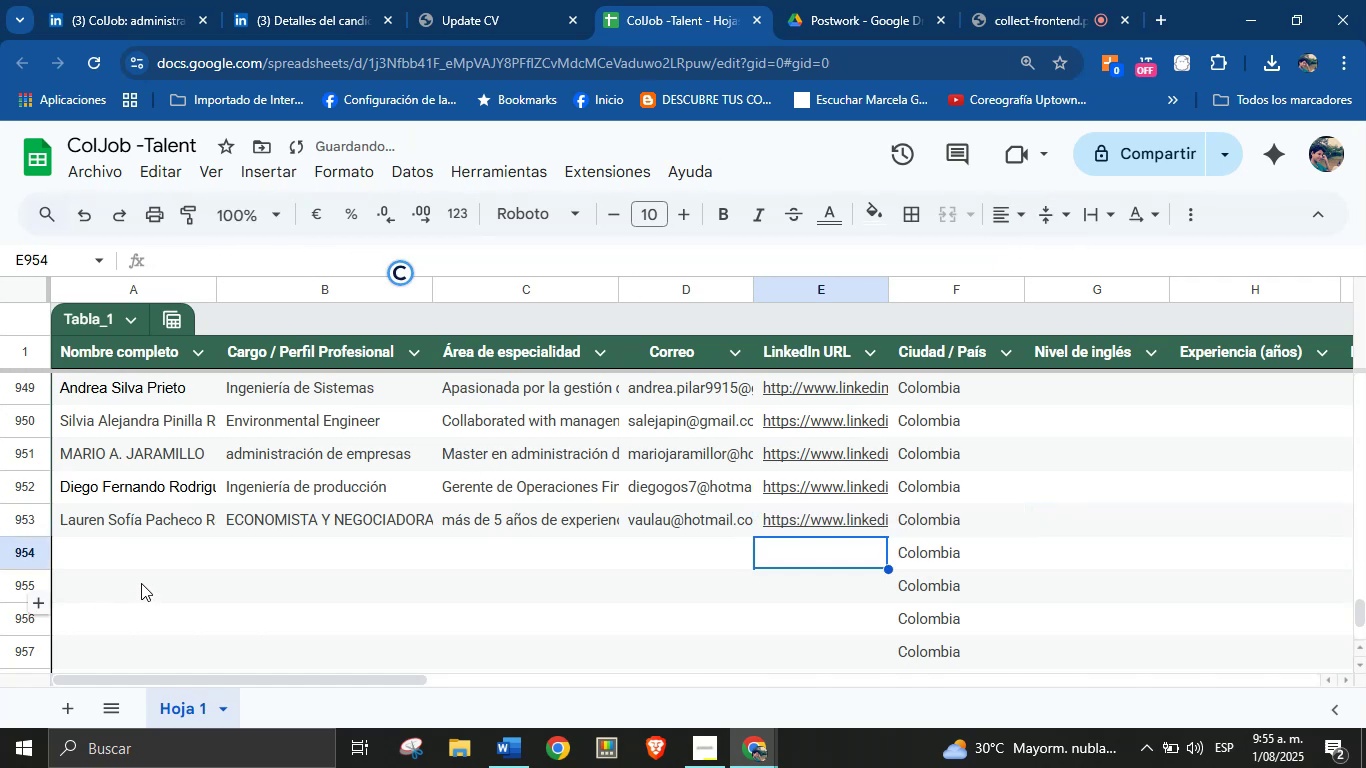 
left_click([153, 556])
 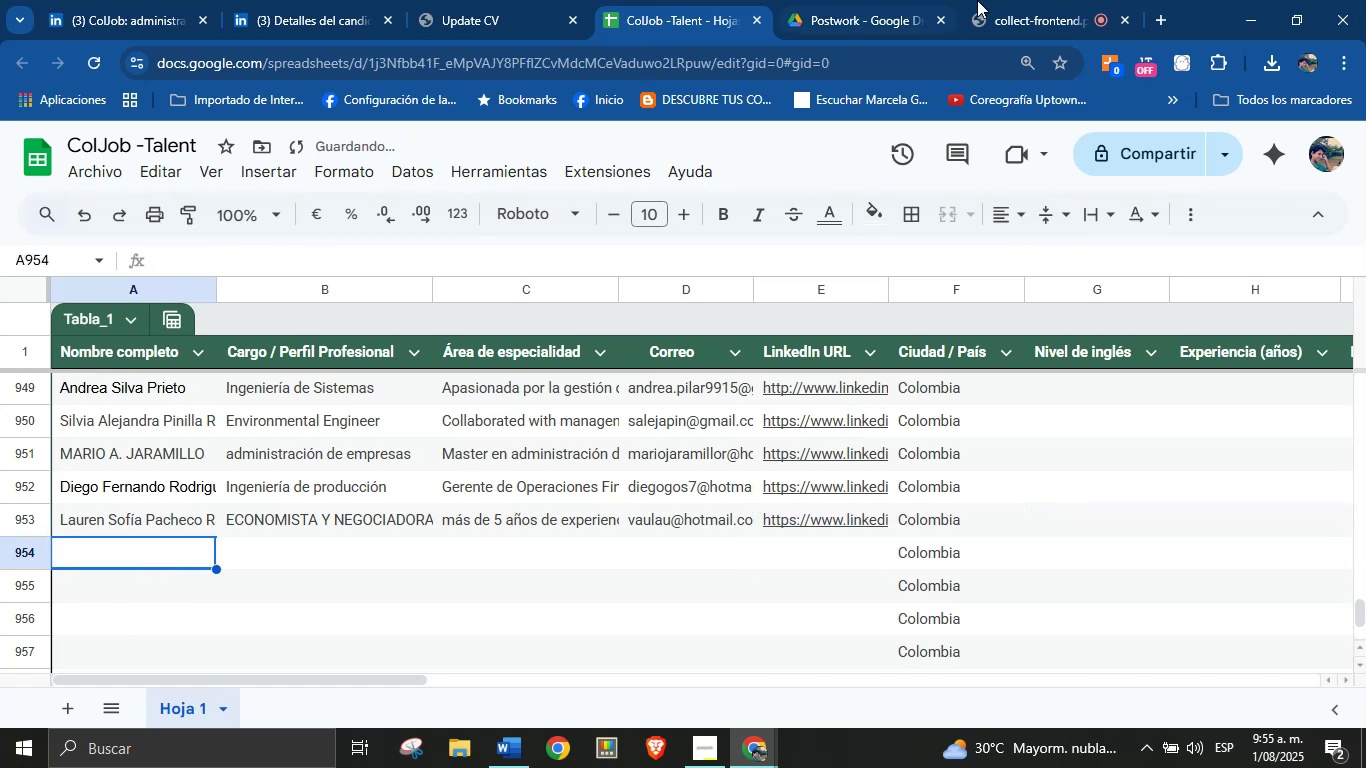 
left_click([1051, 0])
 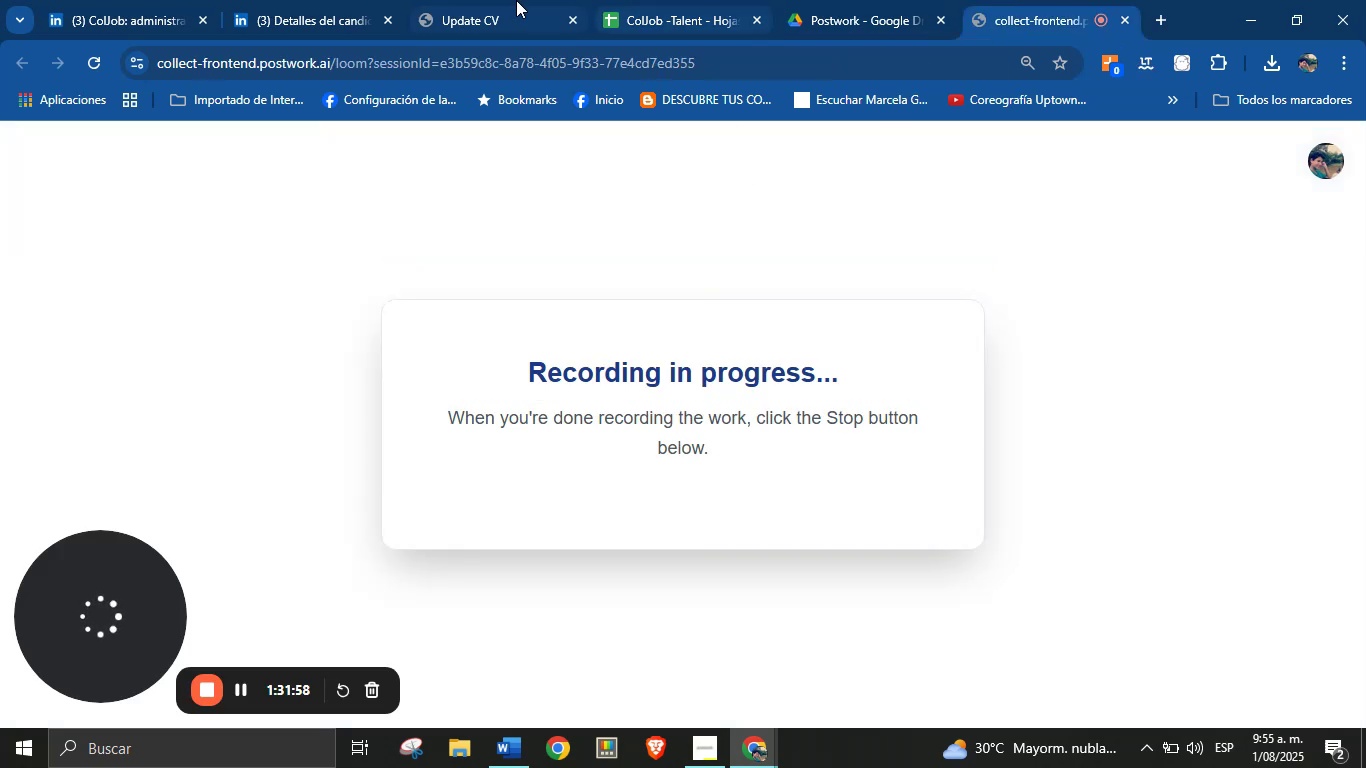 
left_click([352, 0])
 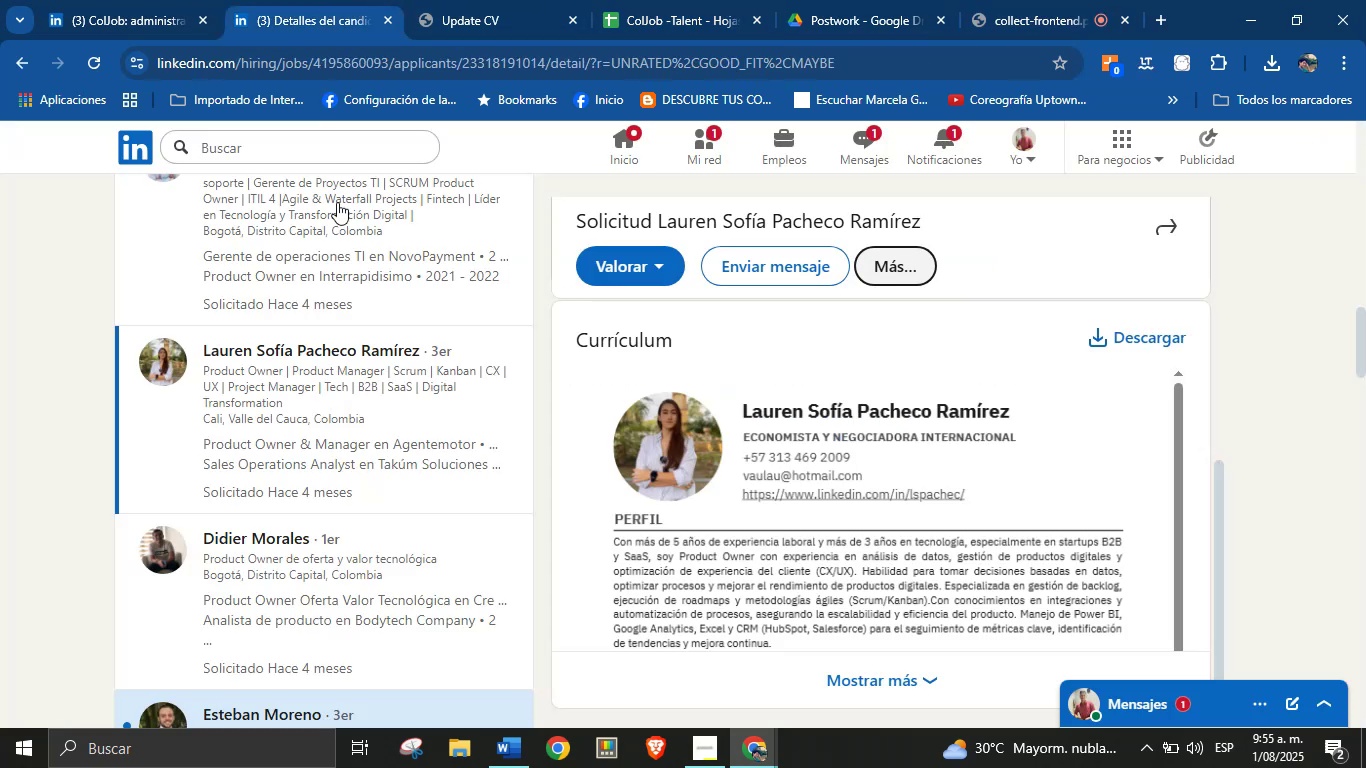 
scroll: coordinate [364, 348], scroll_direction: down, amount: 2.0
 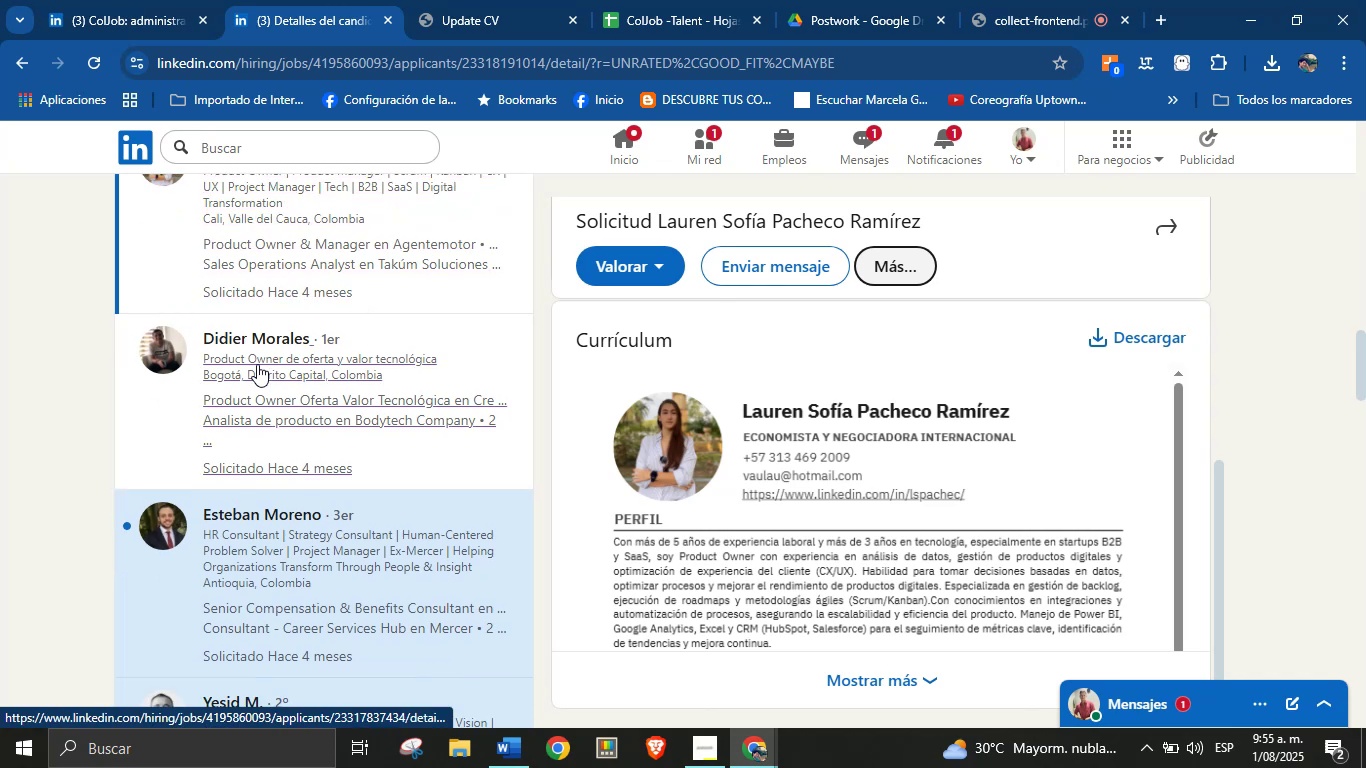 
left_click([257, 364])
 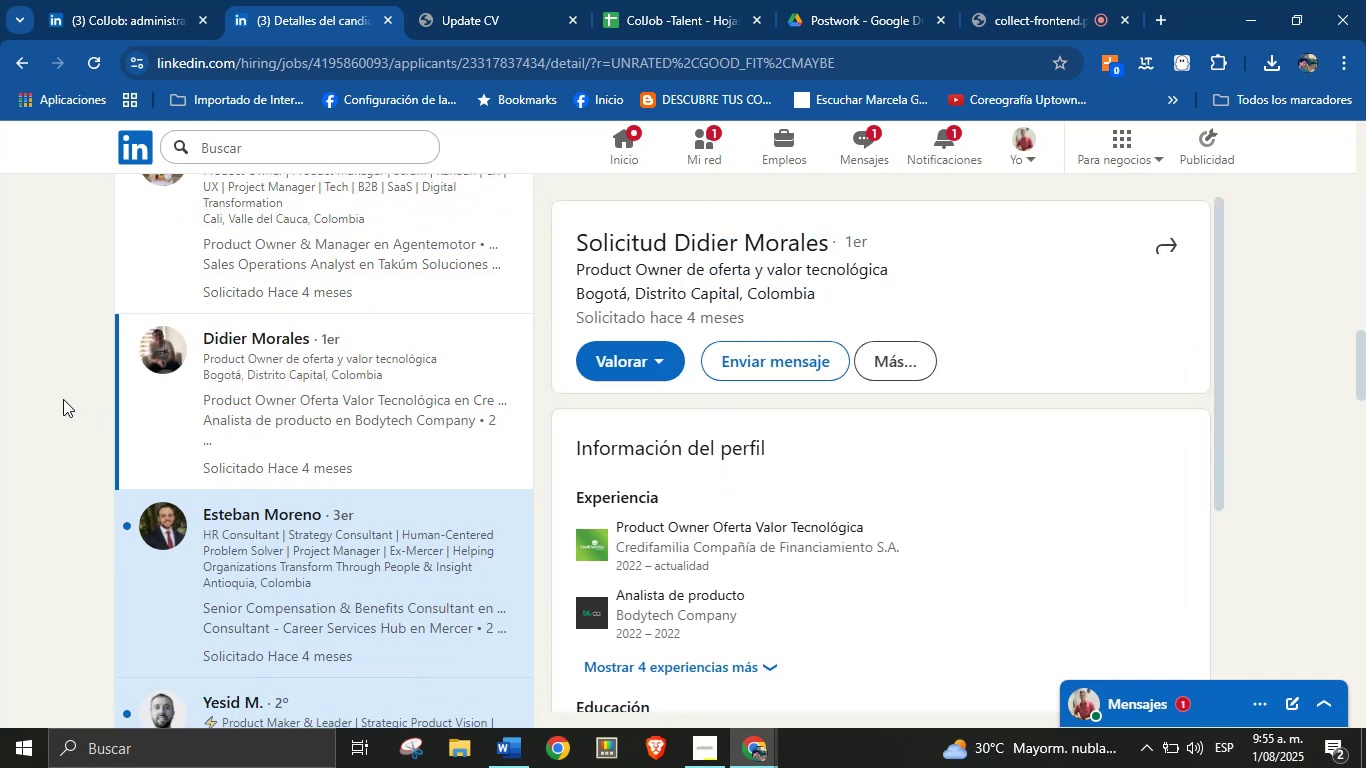 
scroll: coordinate [589, 418], scroll_direction: down, amount: 3.0
 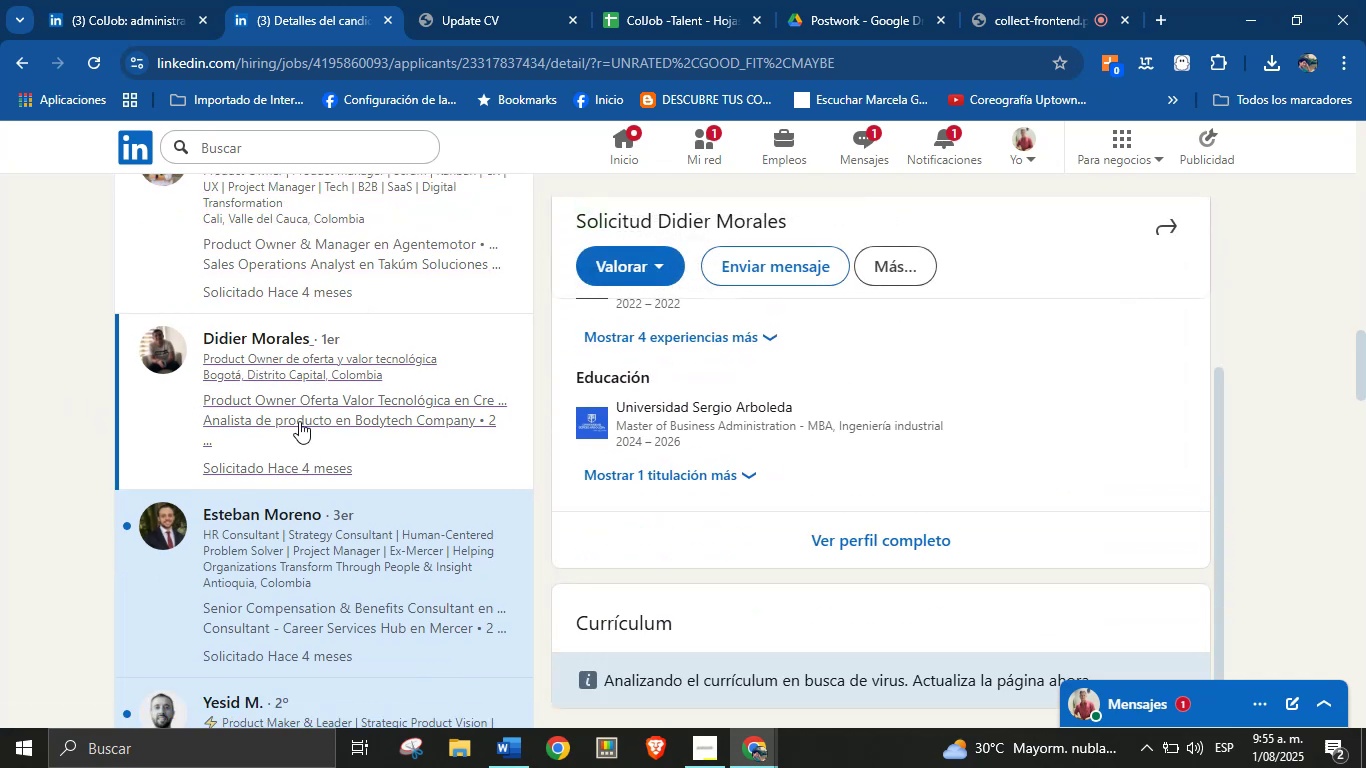 
scroll: coordinate [215, 407], scroll_direction: up, amount: 2.0
 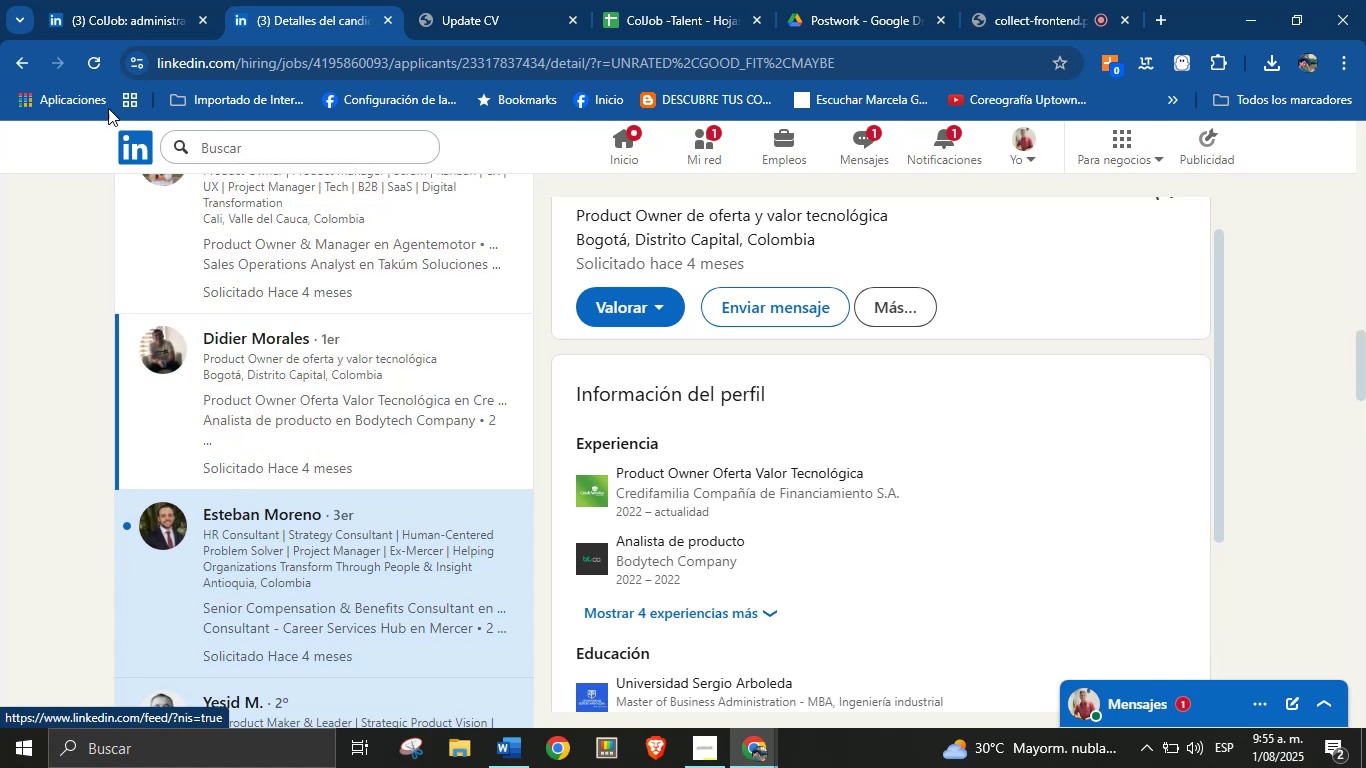 
left_click([91, 72])
 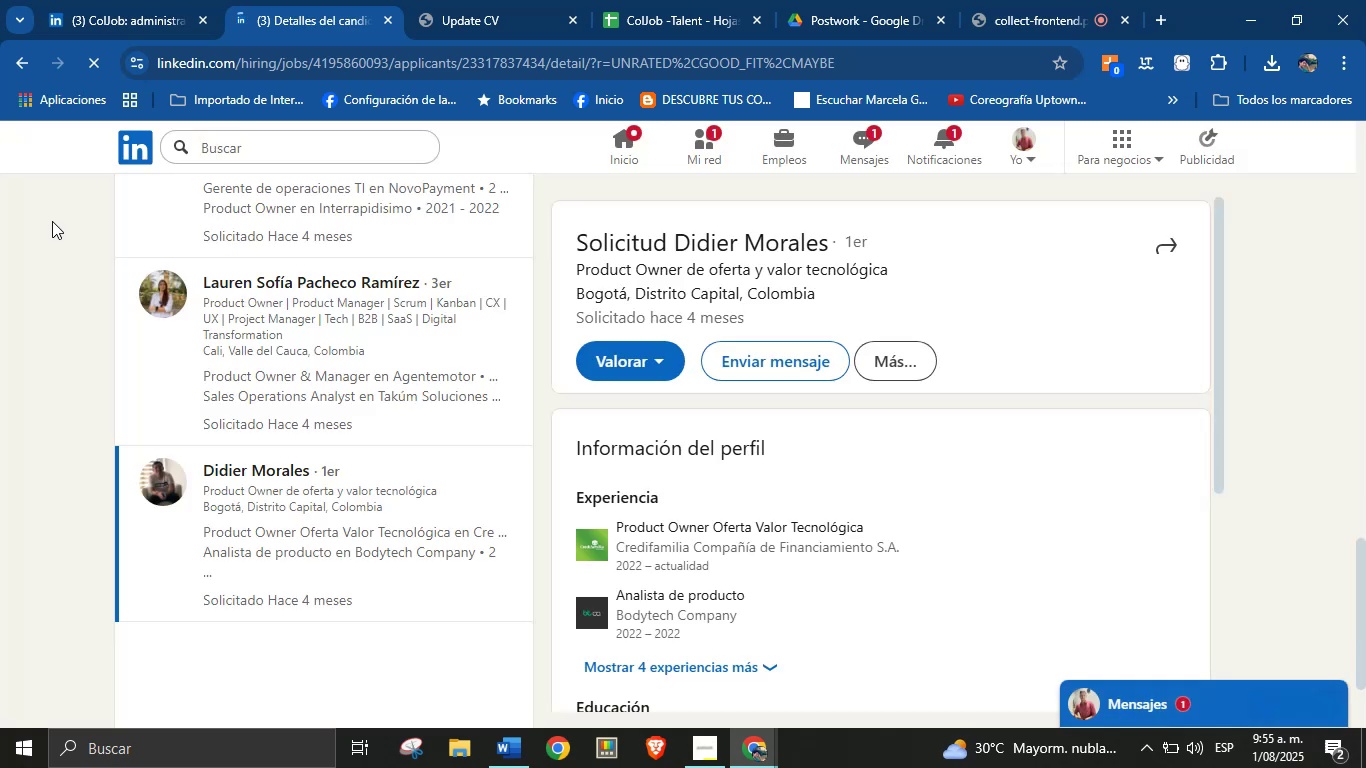 
wait(20.92)
 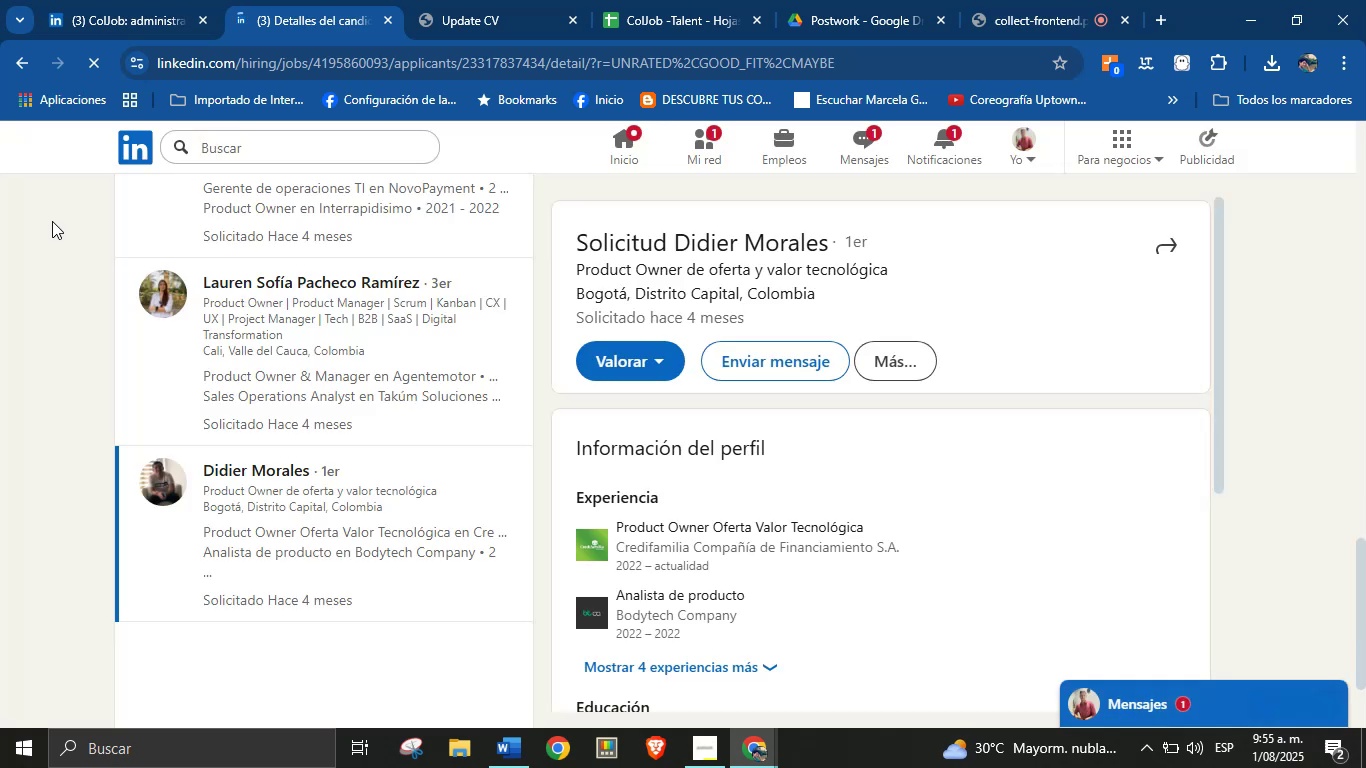 
scroll: coordinate [989, 427], scroll_direction: down, amount: 6.0
 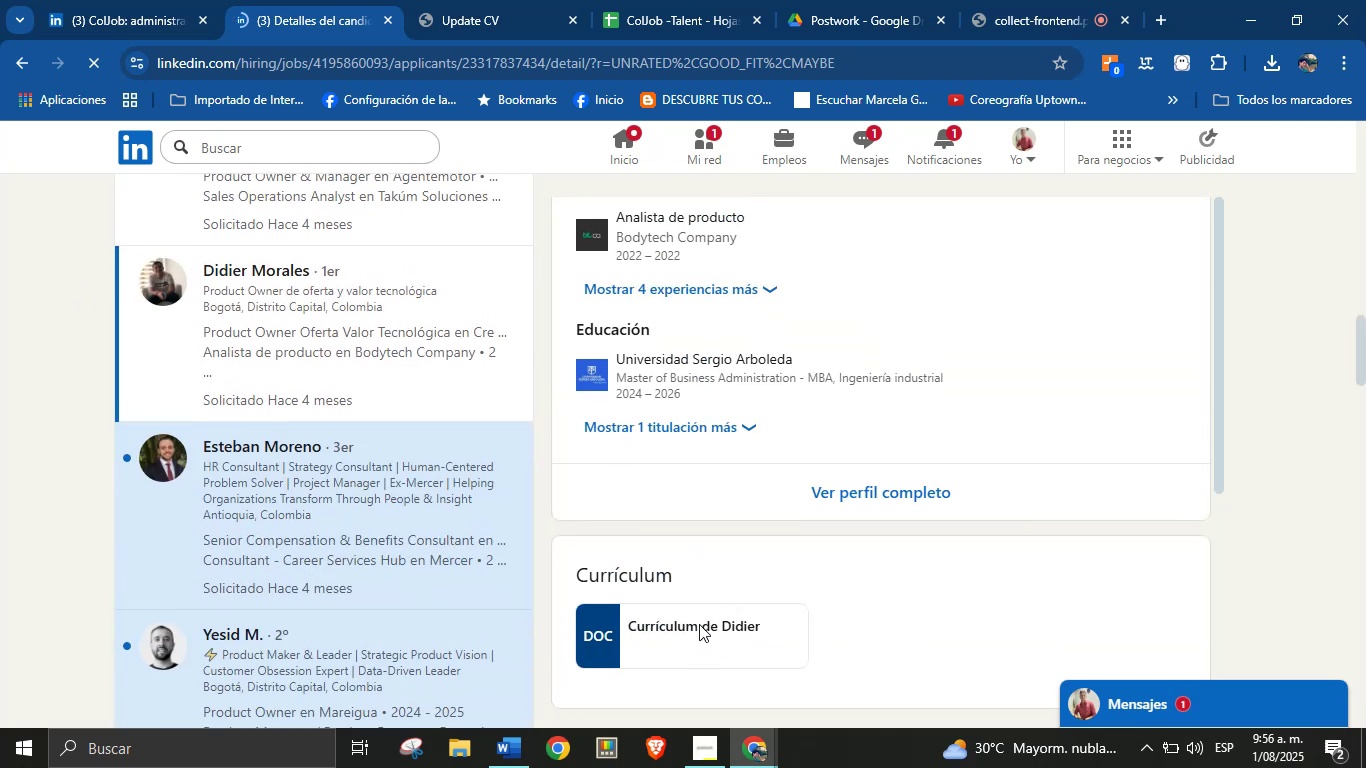 
left_click([705, 623])
 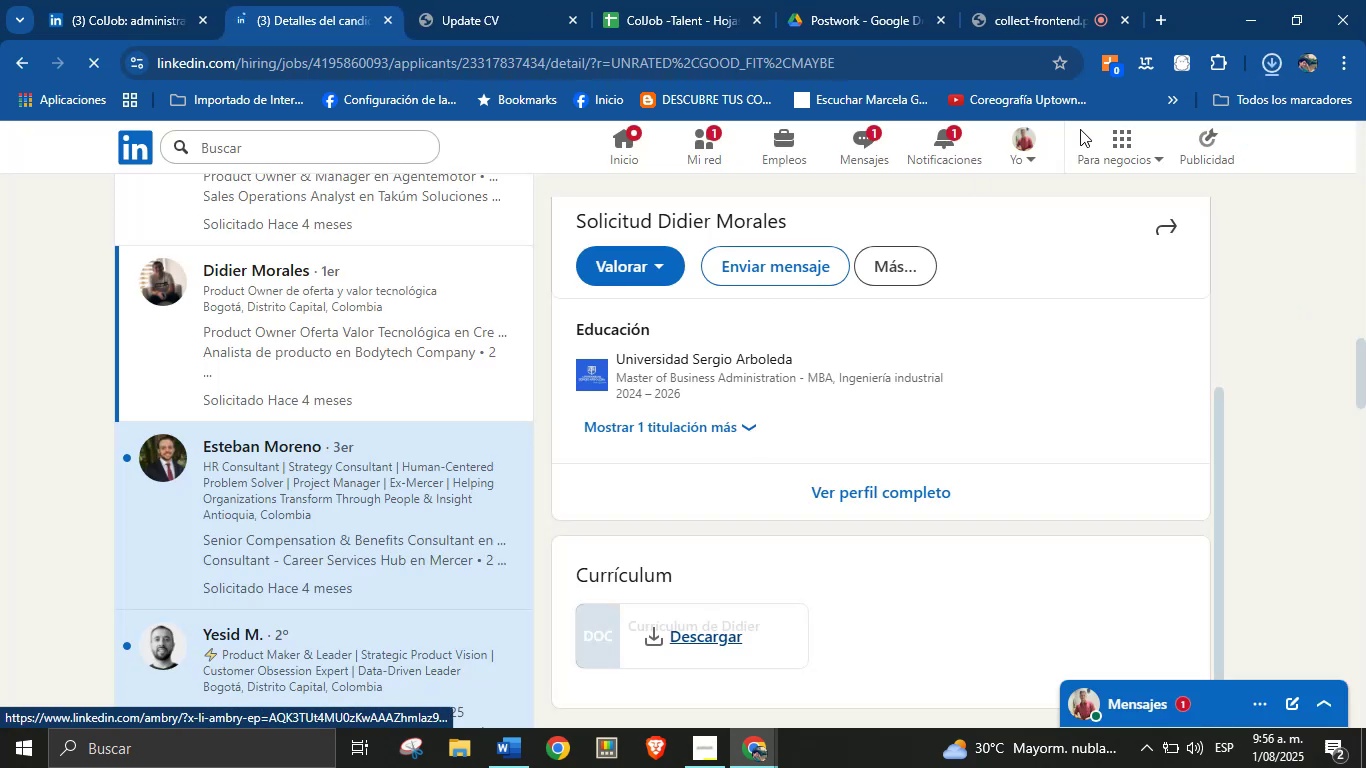 
left_click([1107, 126])
 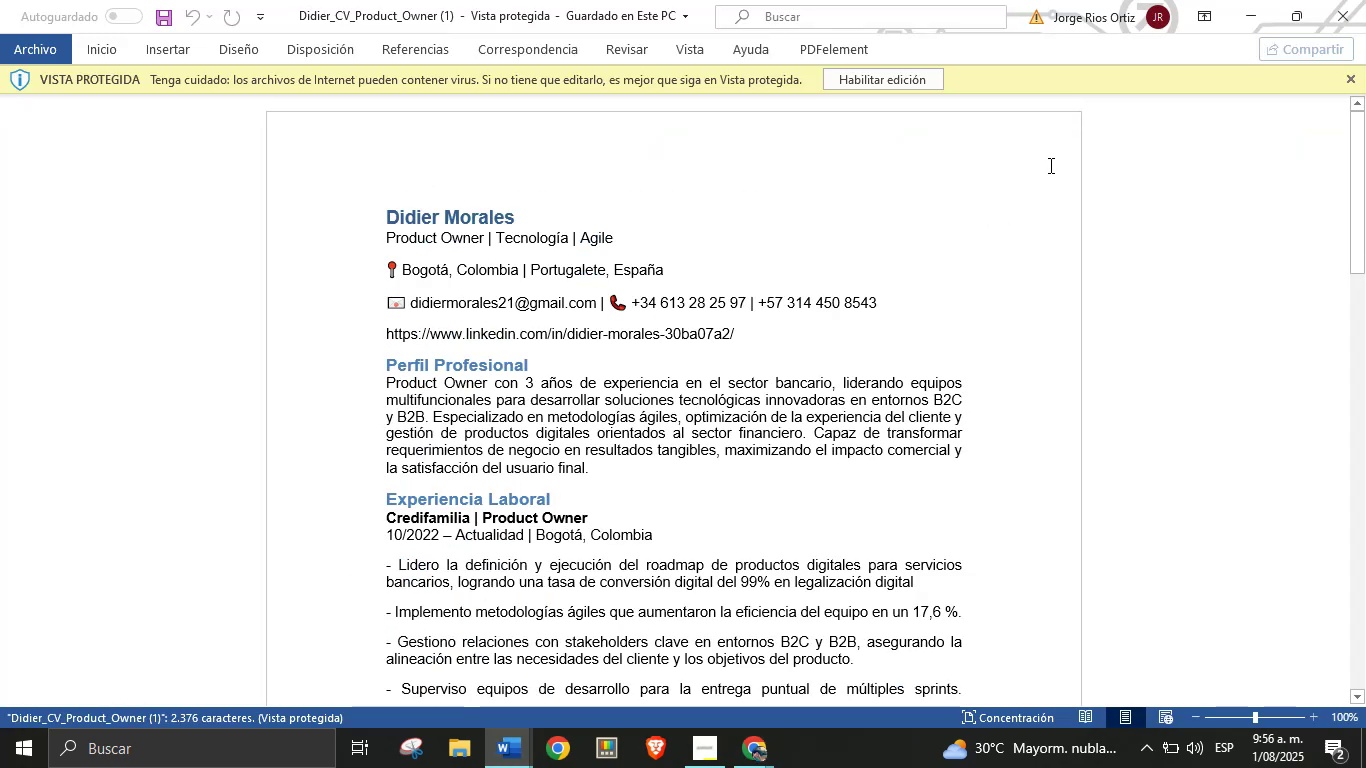 
wait(6.6)
 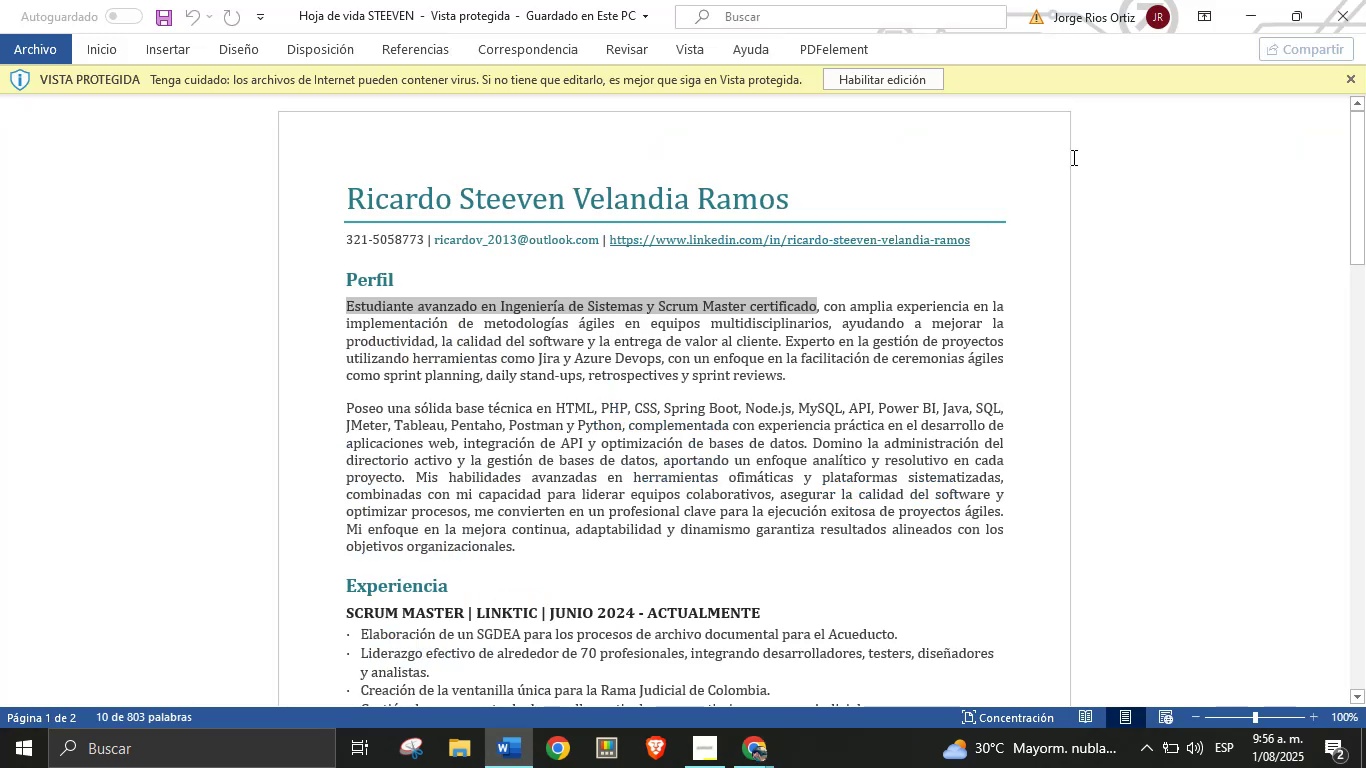 
left_click_drag(start_coordinate=[514, 217], to_coordinate=[397, 221])
 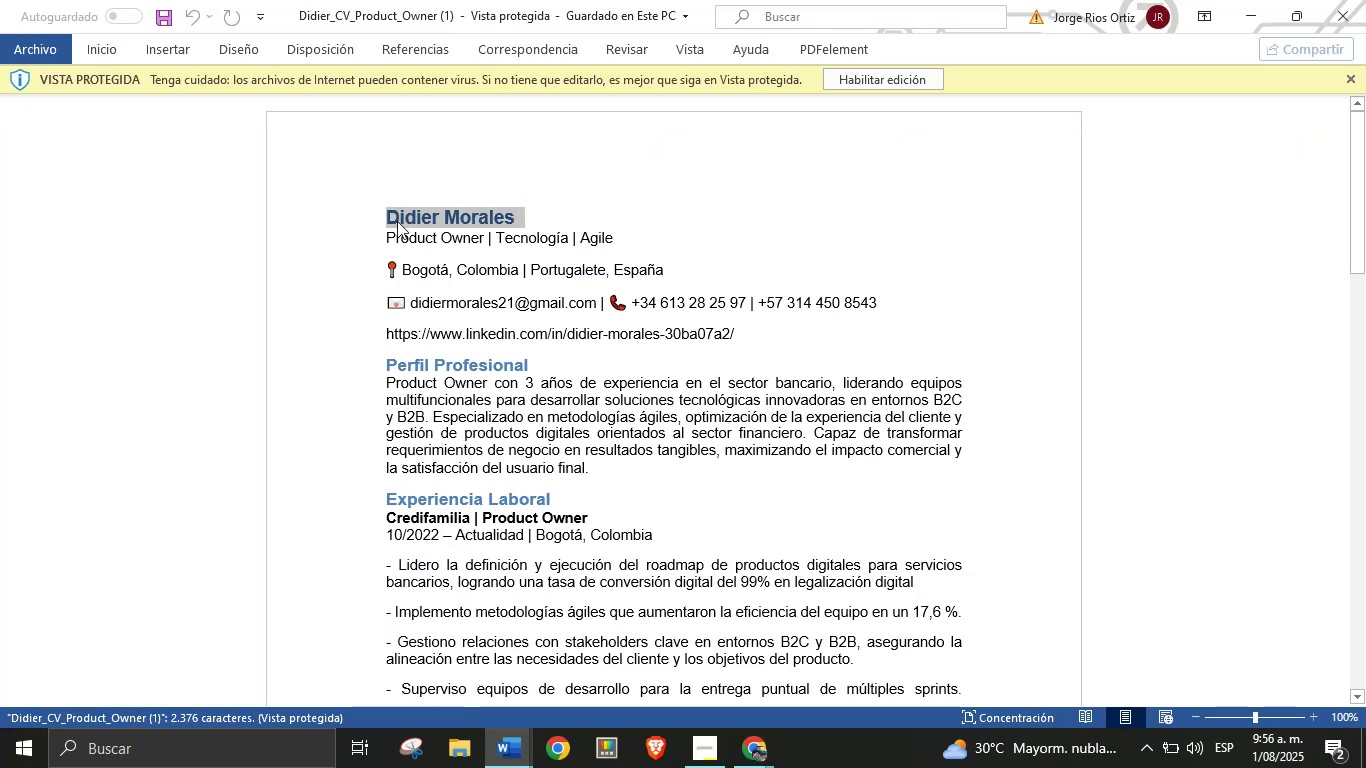 
key(Control+C)
 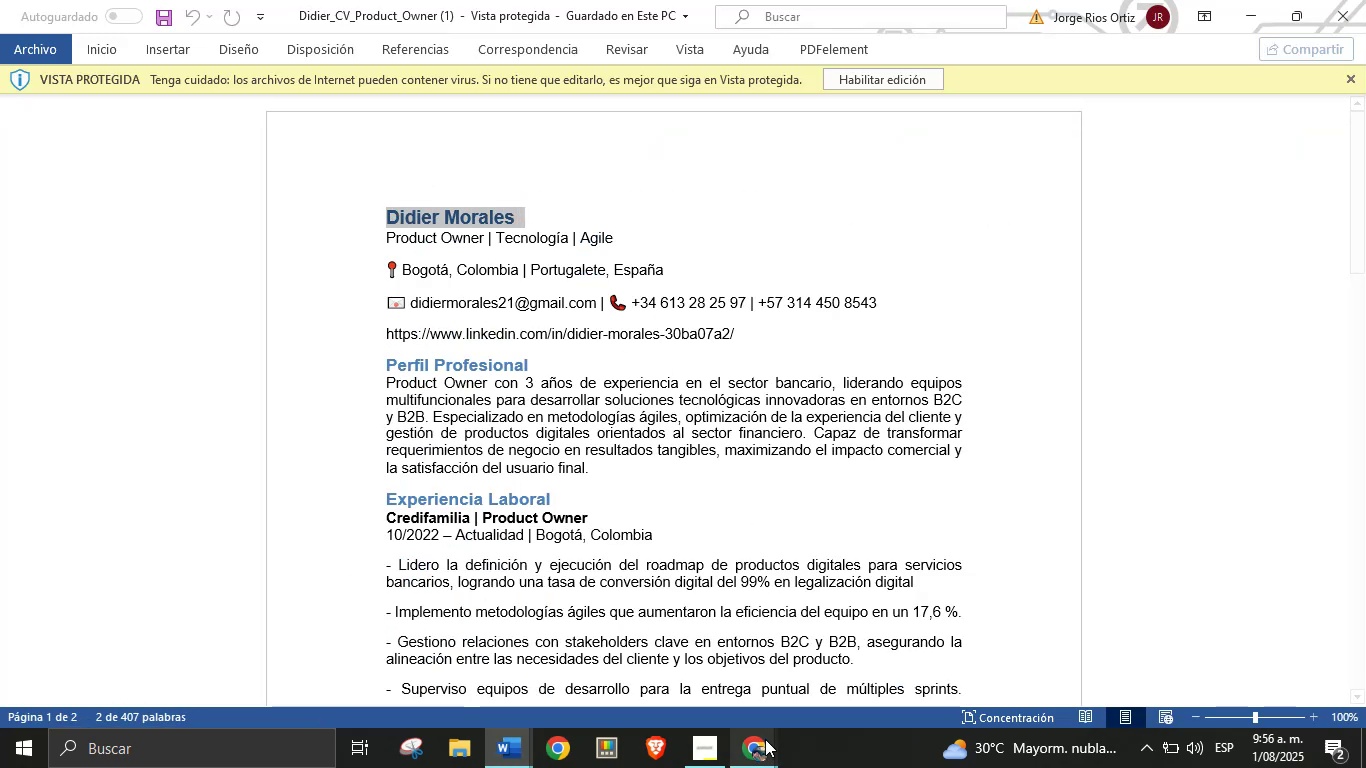 
double_click([697, 692])
 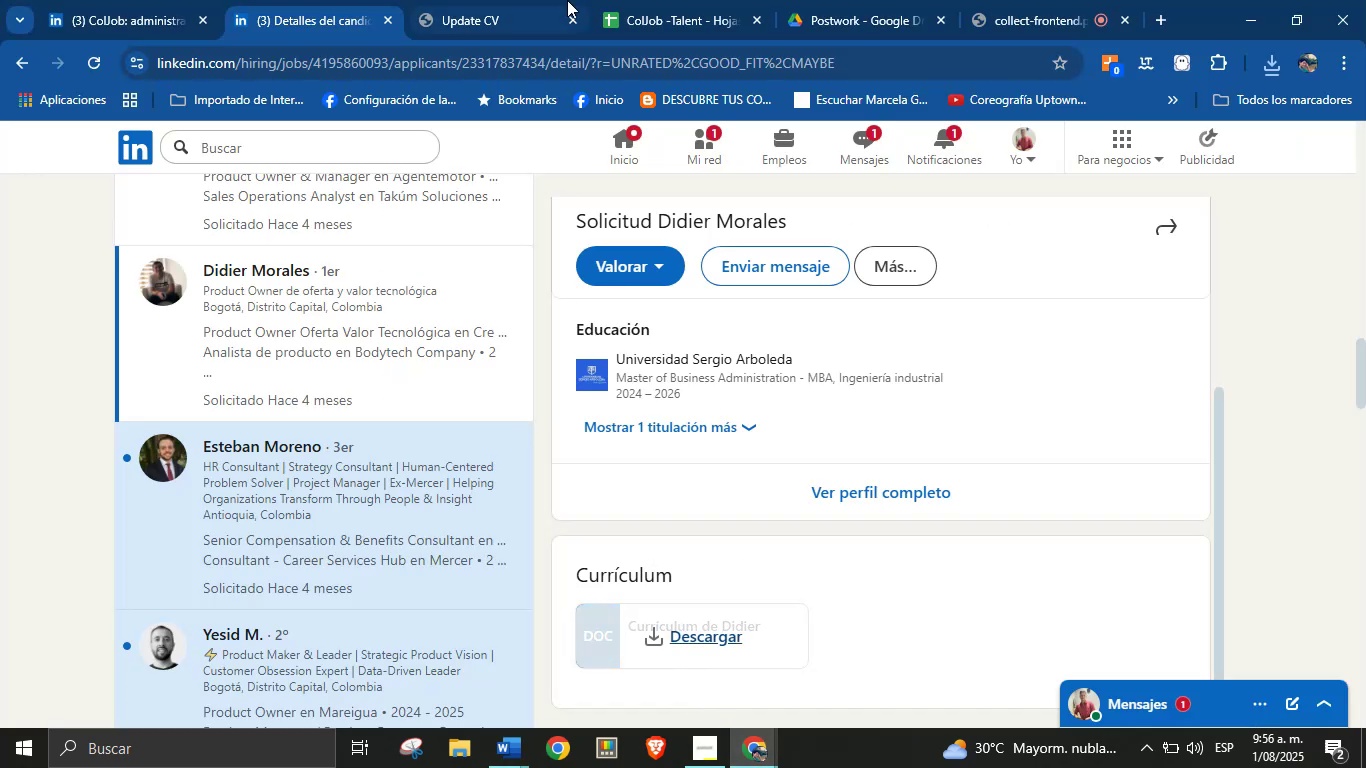 
left_click([651, 0])
 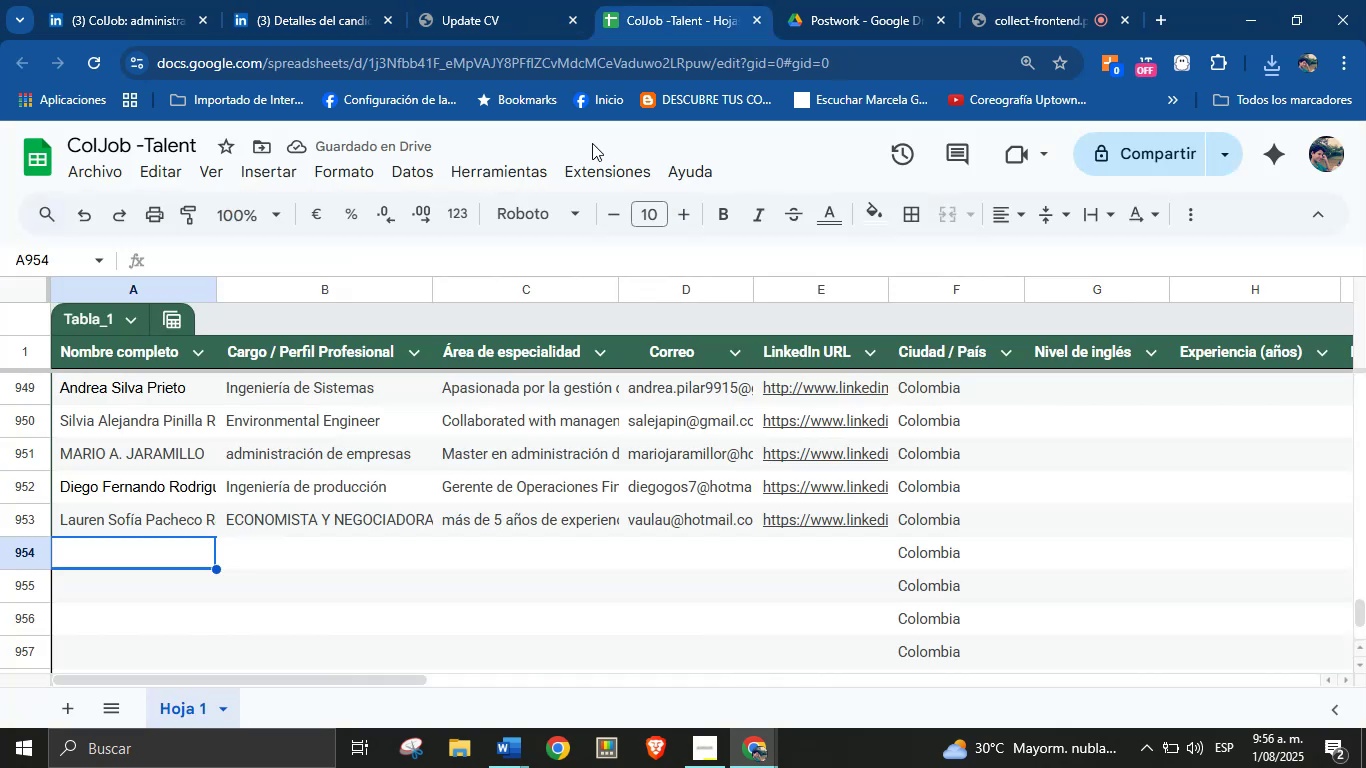 
key(Control+V)
 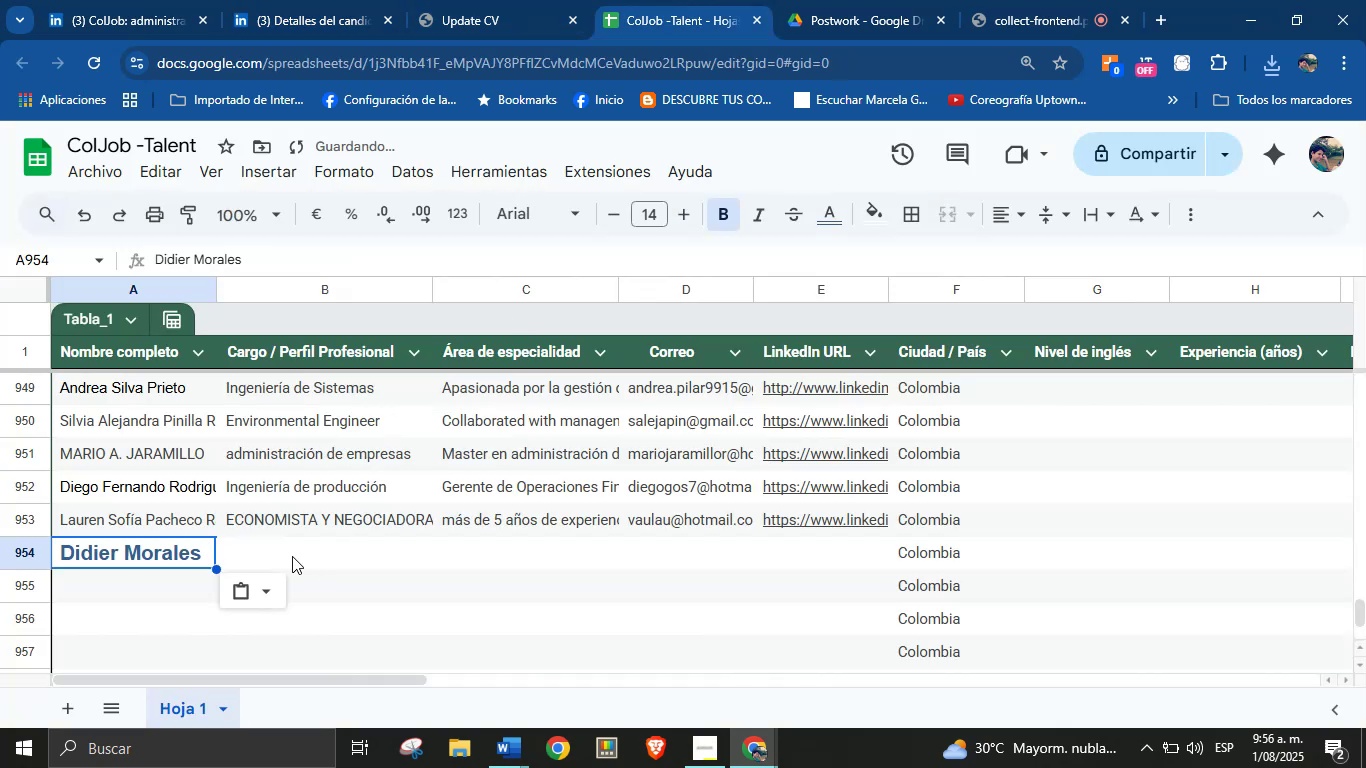 
left_click([260, 582])
 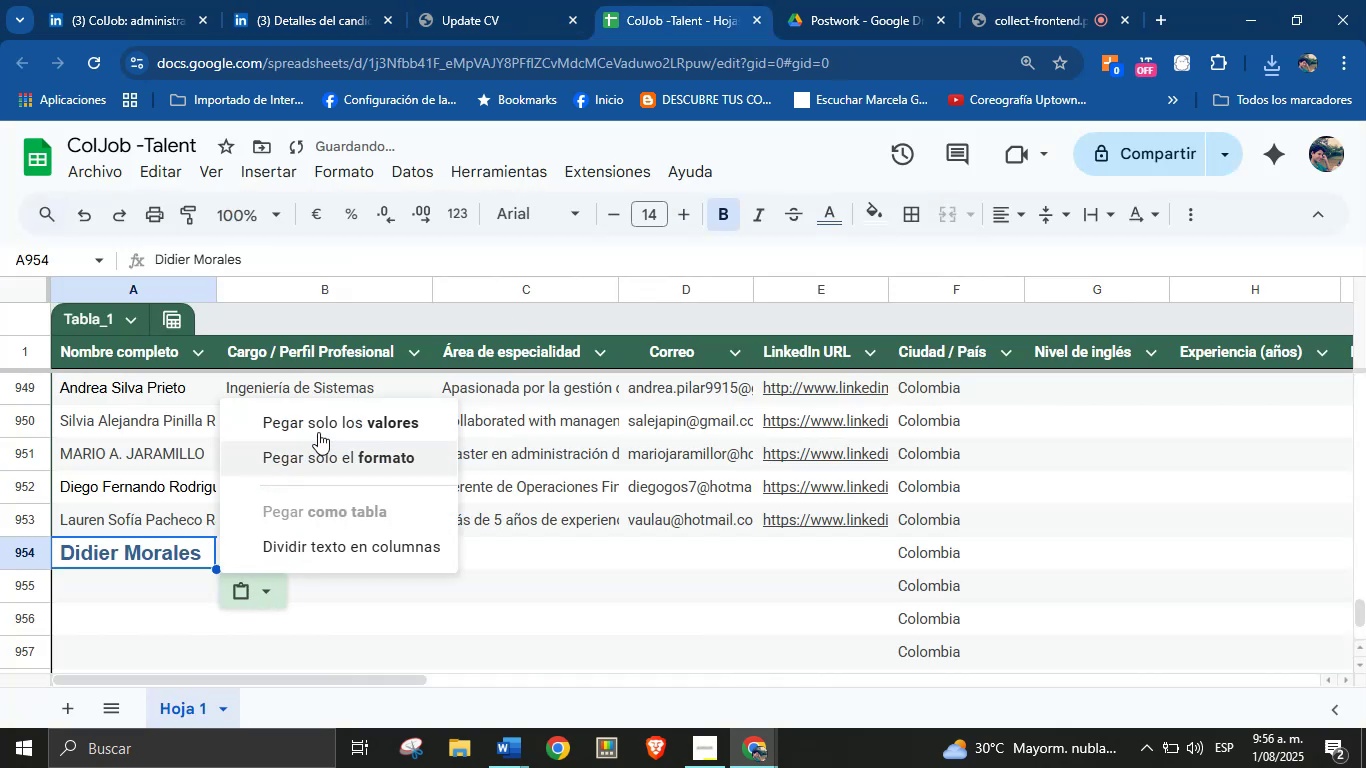 
left_click([318, 416])
 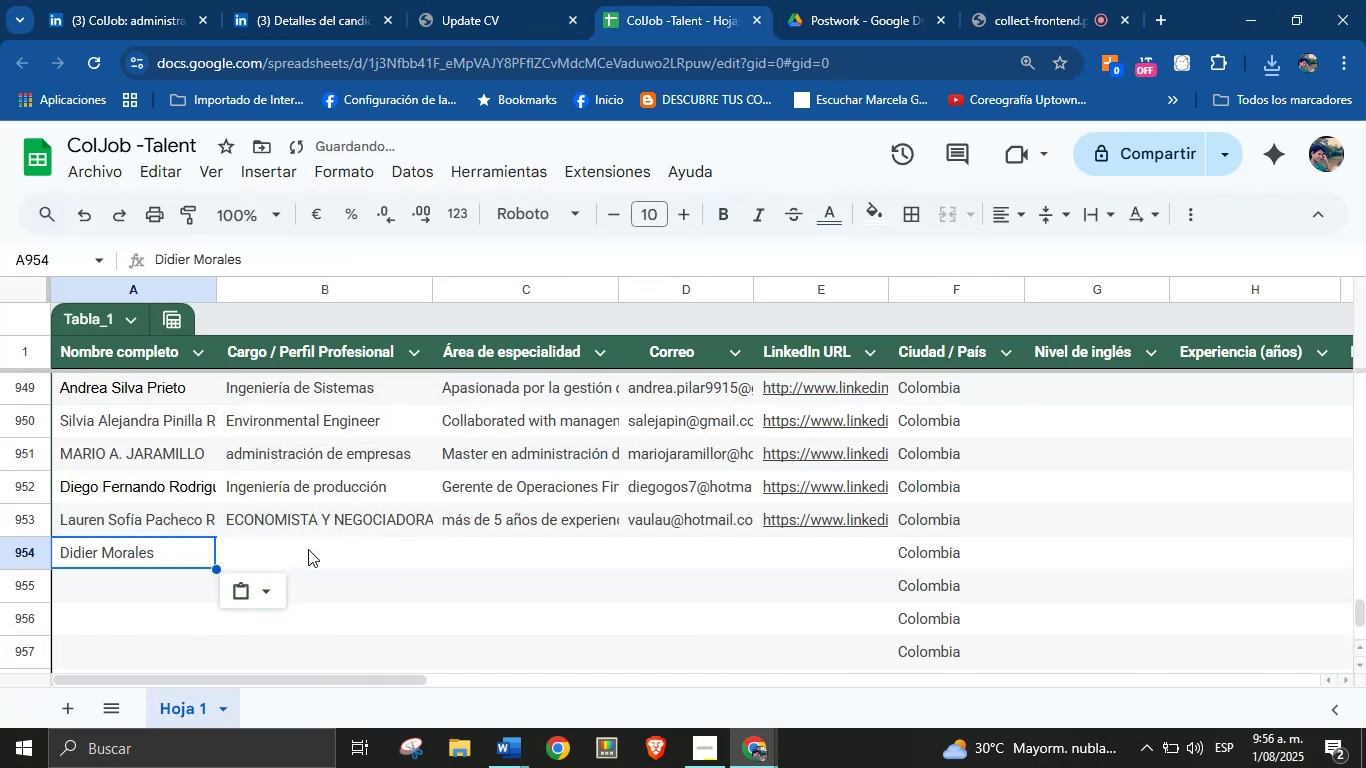 
double_click([307, 549])
 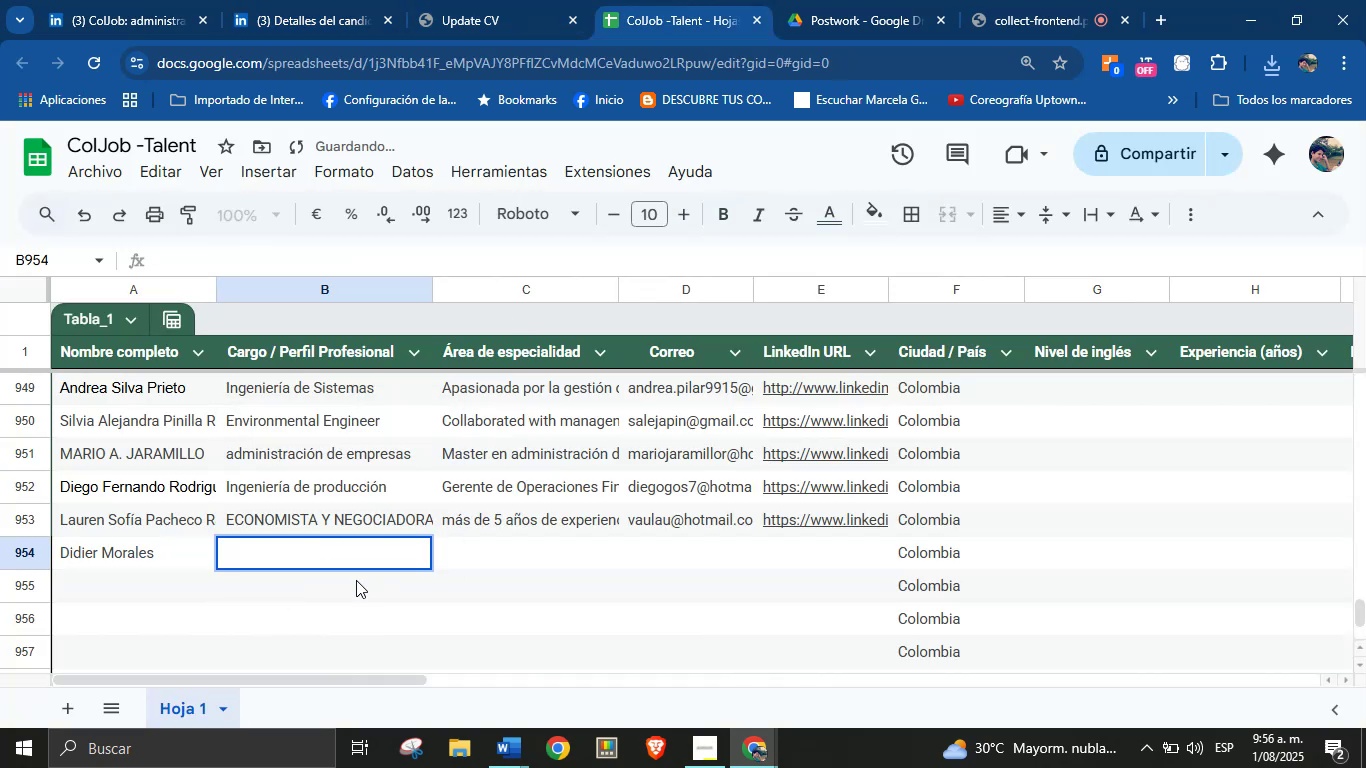 
double_click([350, 557])
 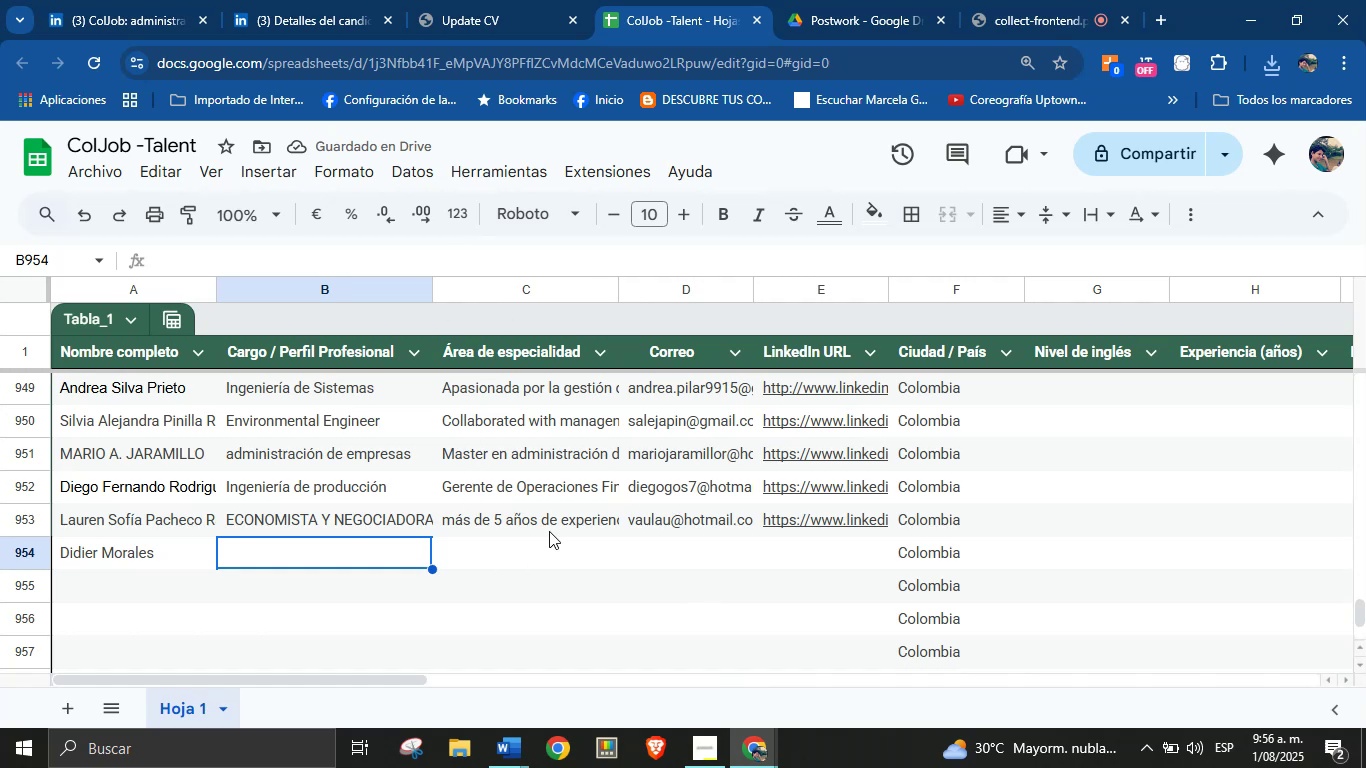 
wait(7.96)
 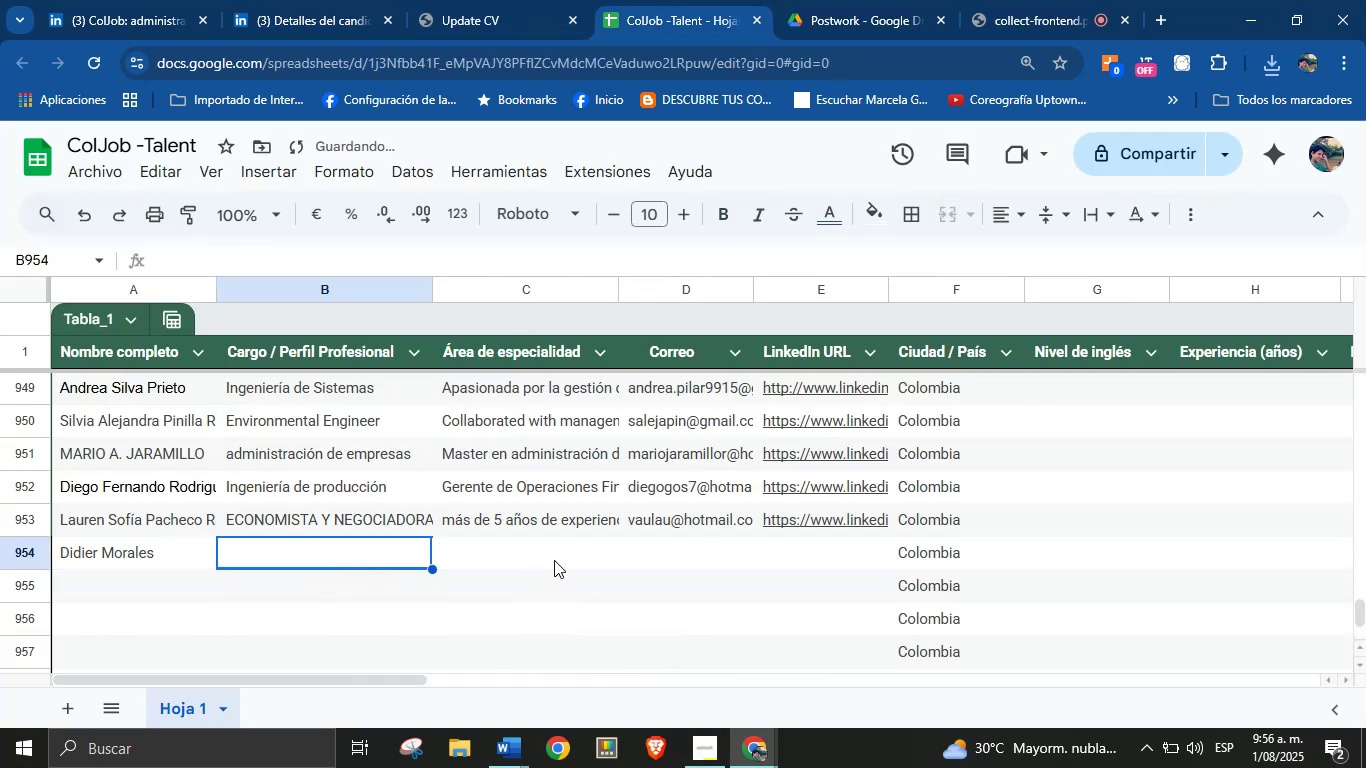 
left_click([518, 736])
 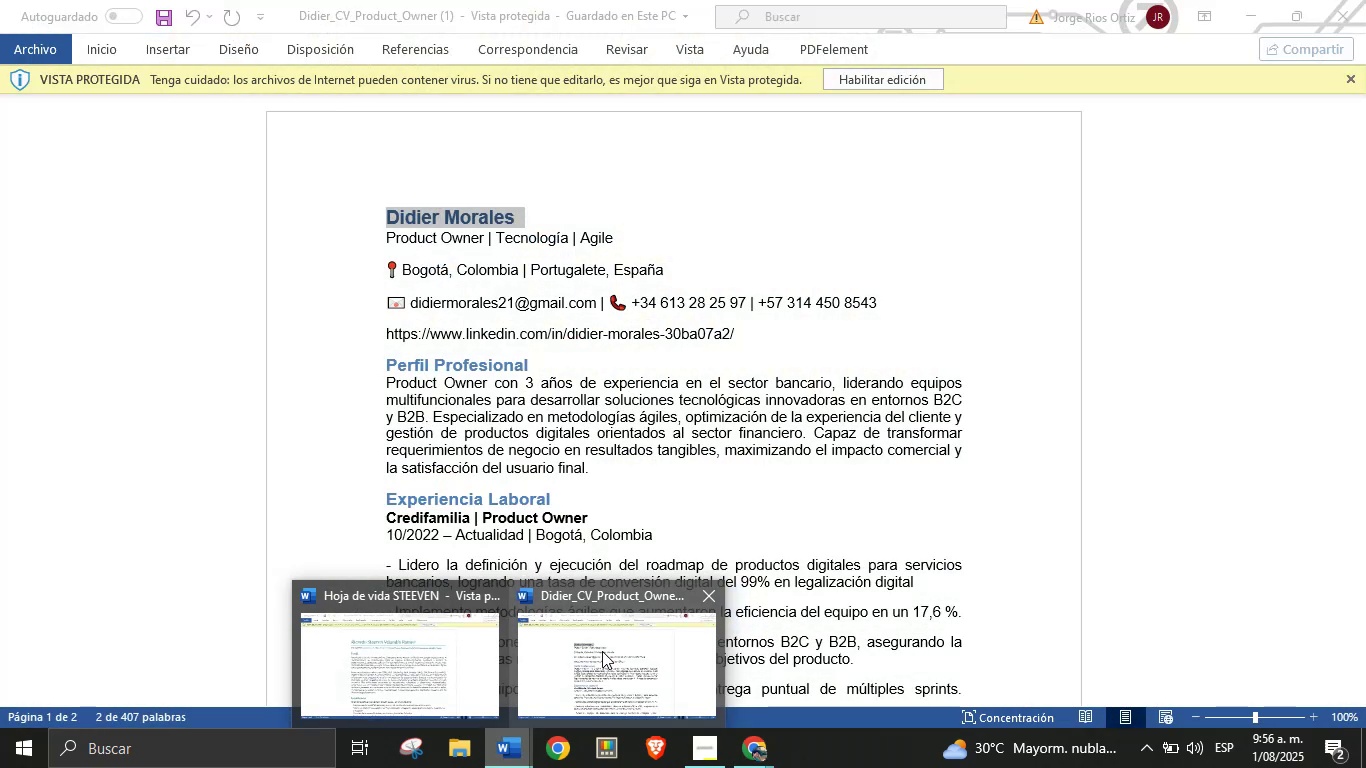 
left_click([601, 650])
 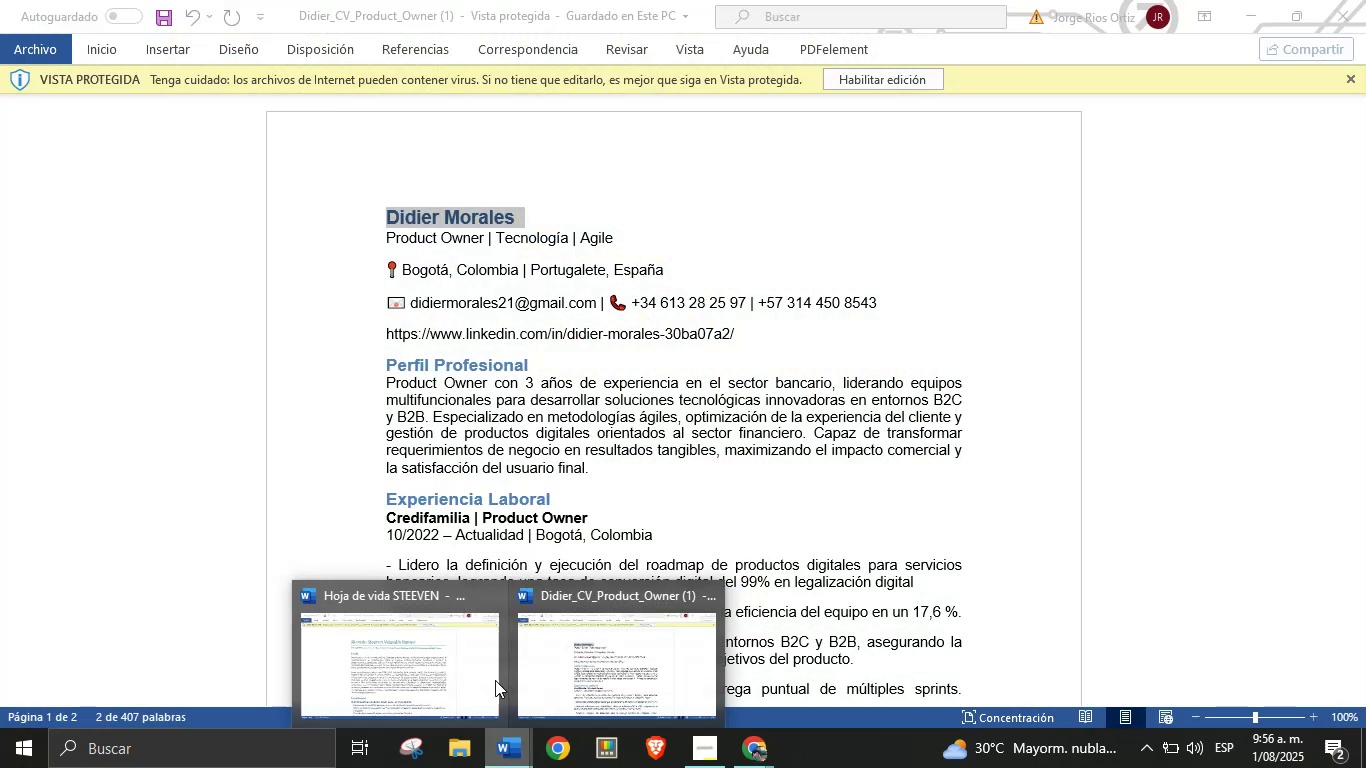 
left_click([488, 596])
 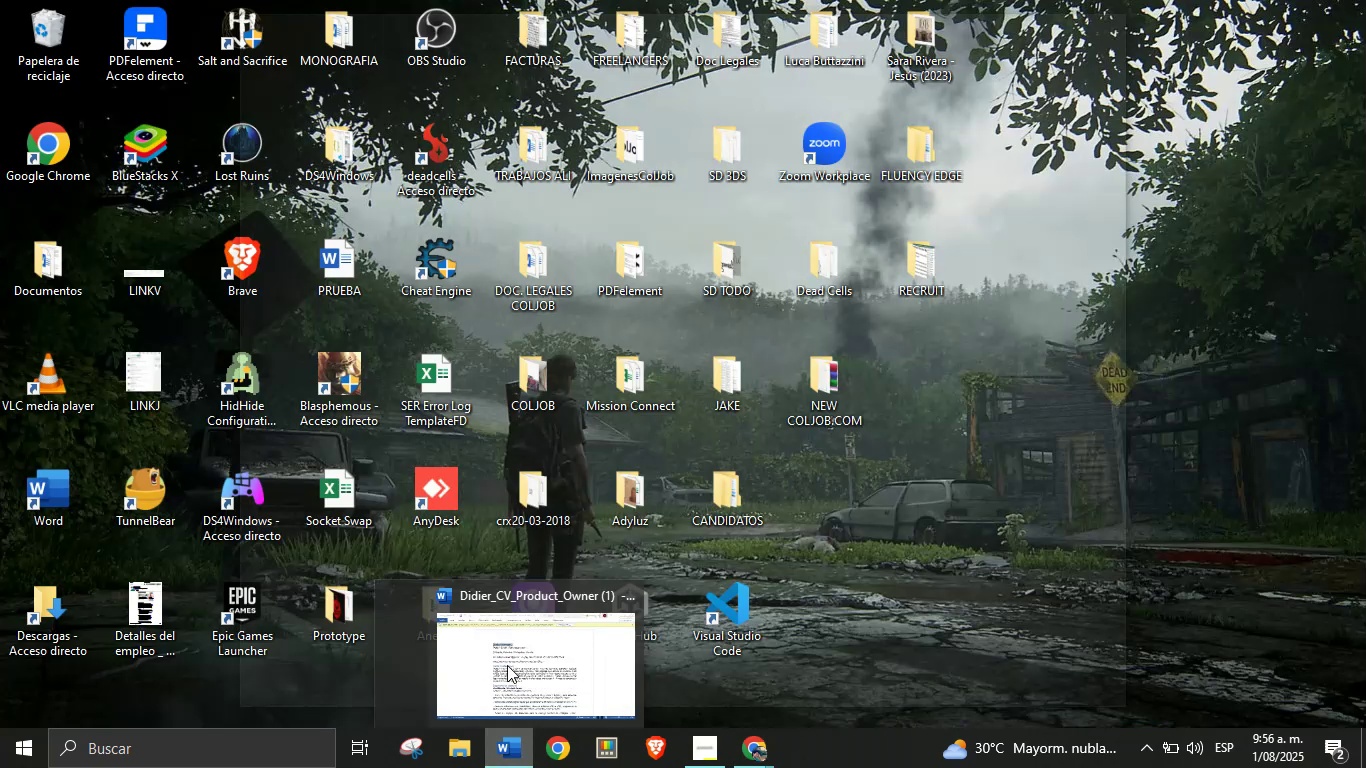 
left_click([513, 667])
 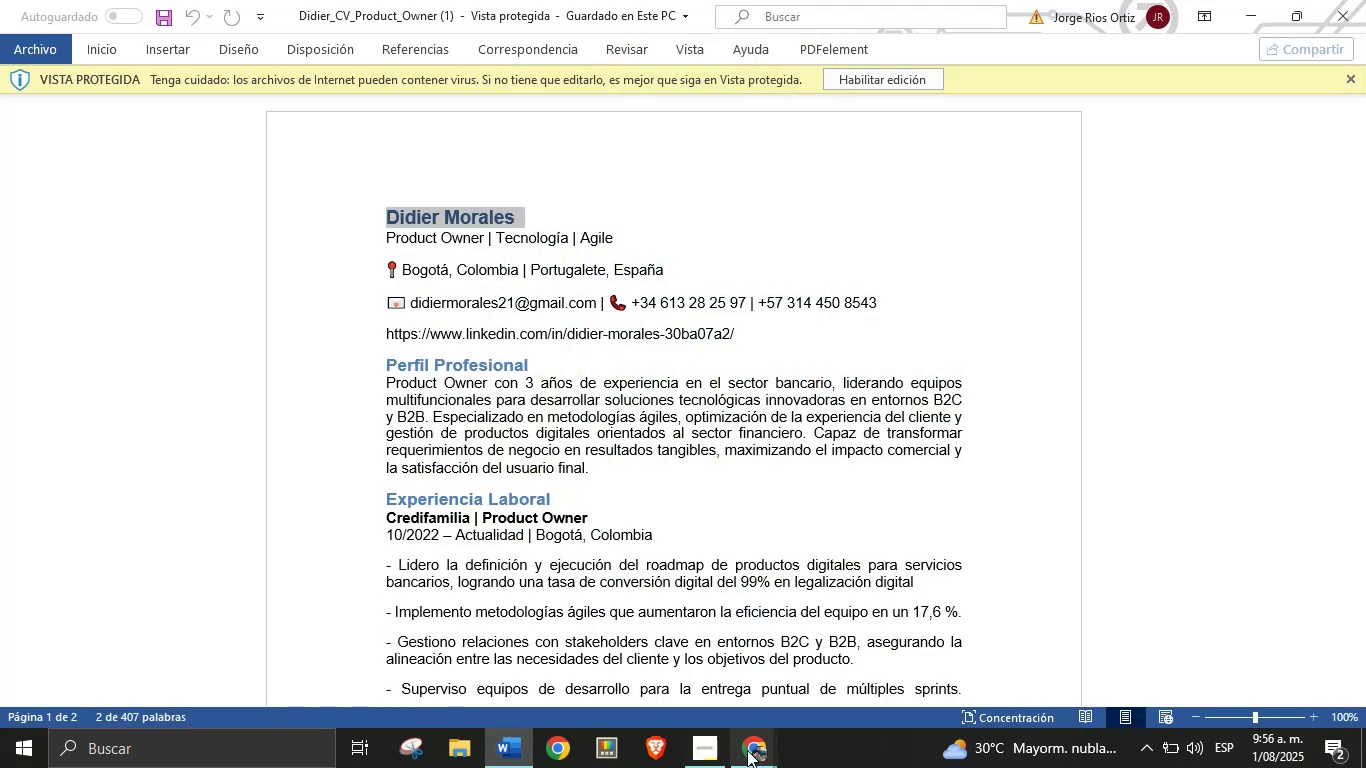 
double_click([691, 707])
 